 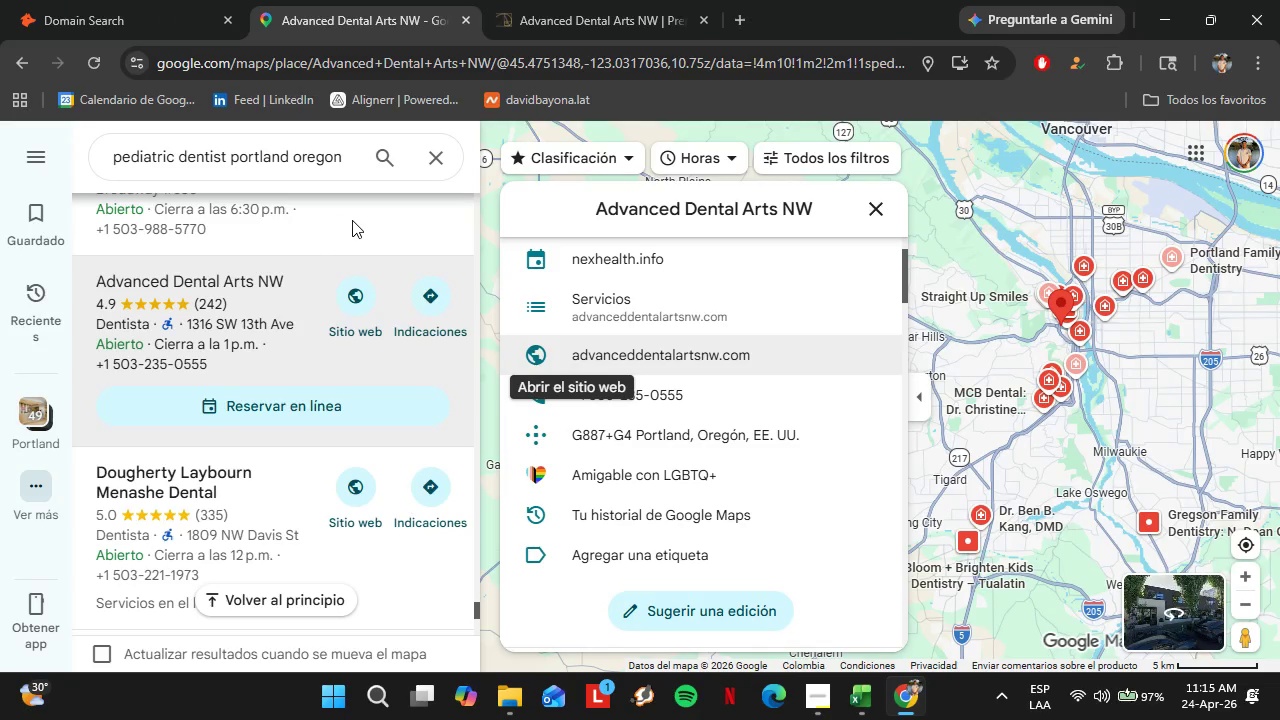 
scroll: coordinate [297, 363], scroll_direction: down, amount: 2.0
 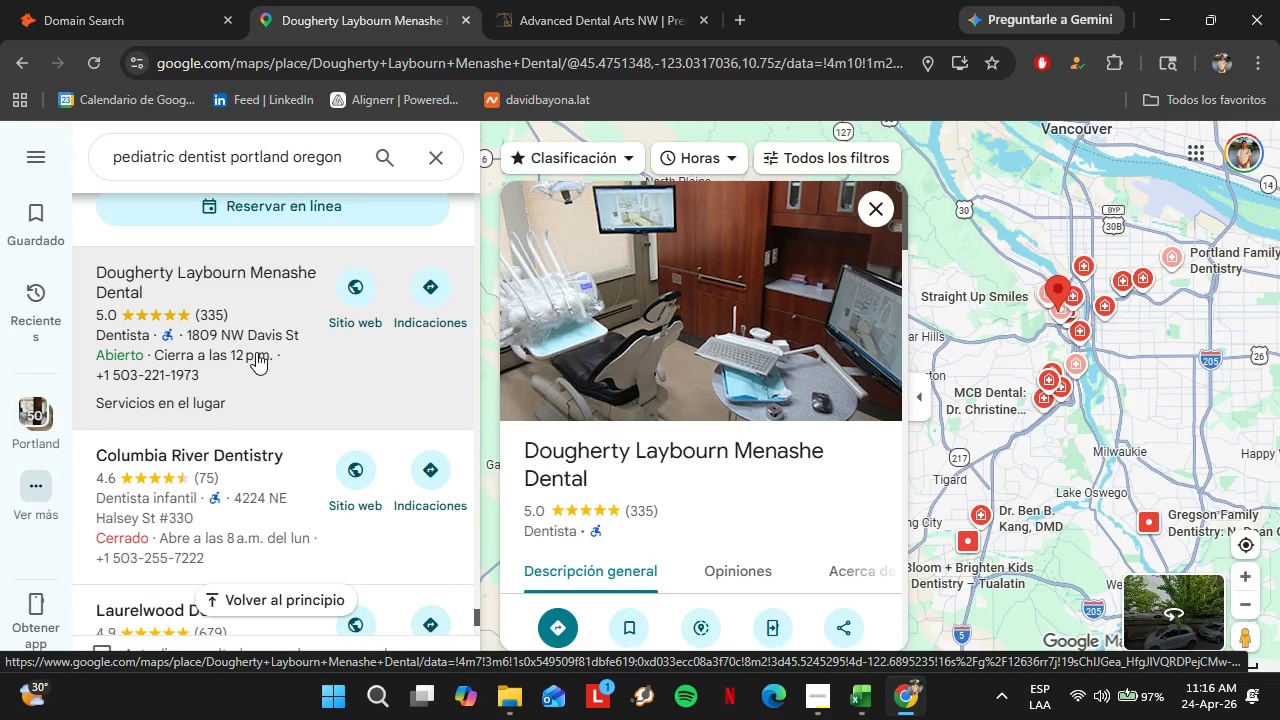 
wait(10.98)
 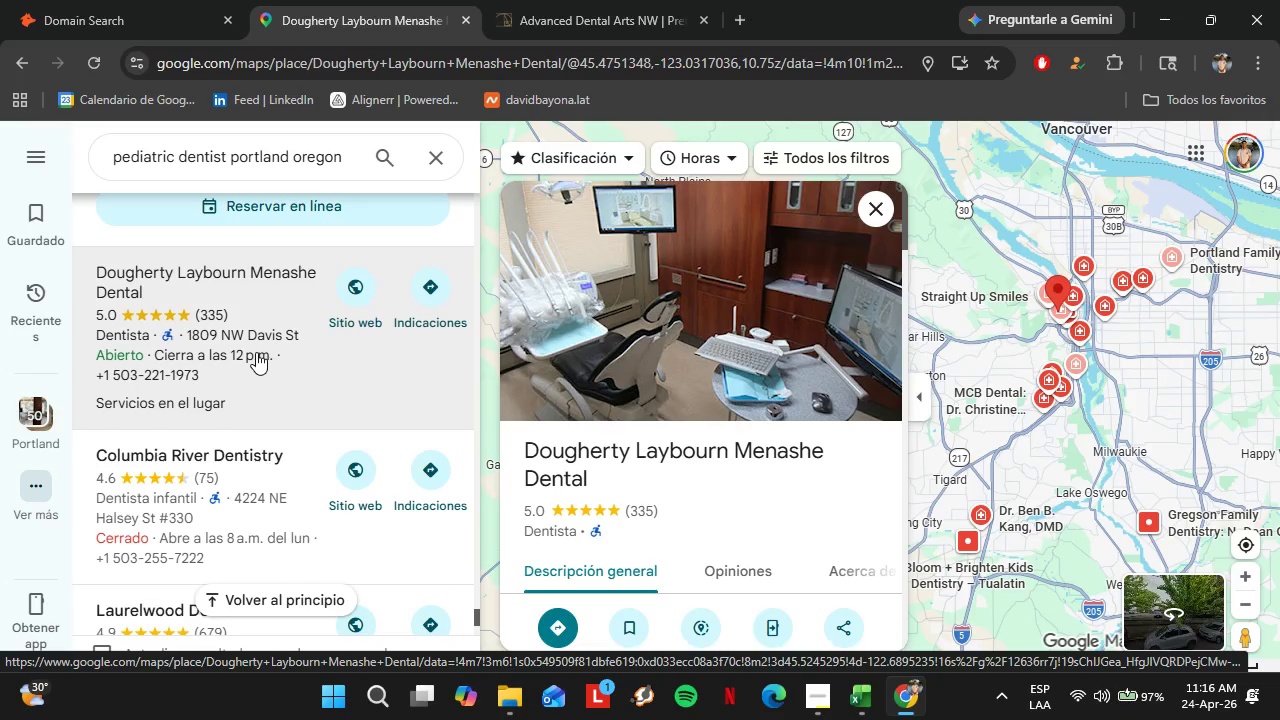 
scroll: coordinate [712, 333], scroll_direction: down, amount: 5.0
 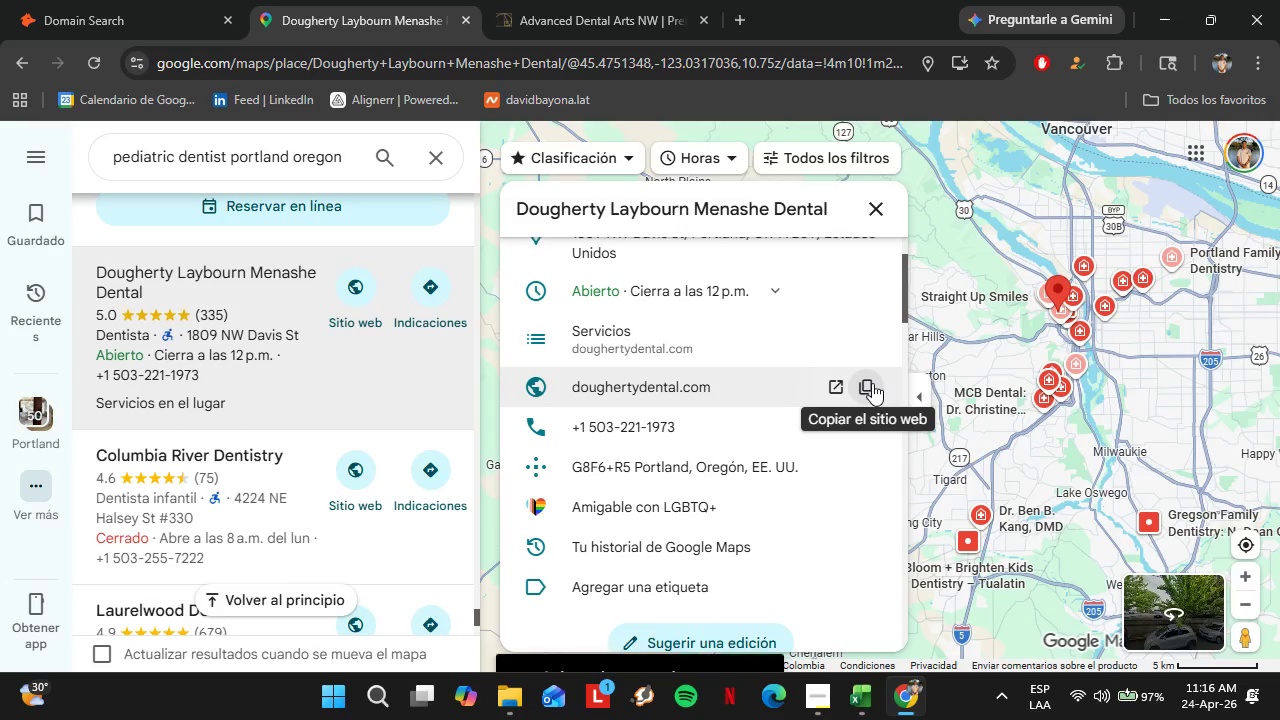 
left_click([89, 0])
 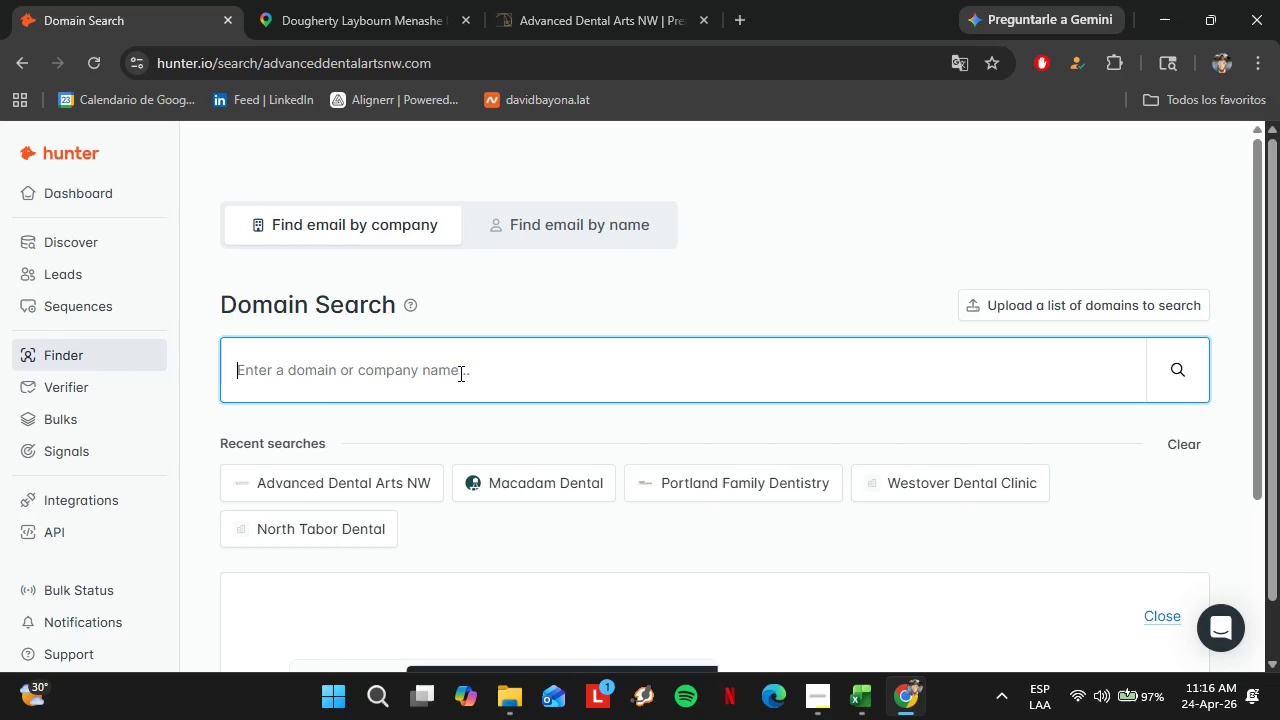 
key(Control+ControlLeft)
 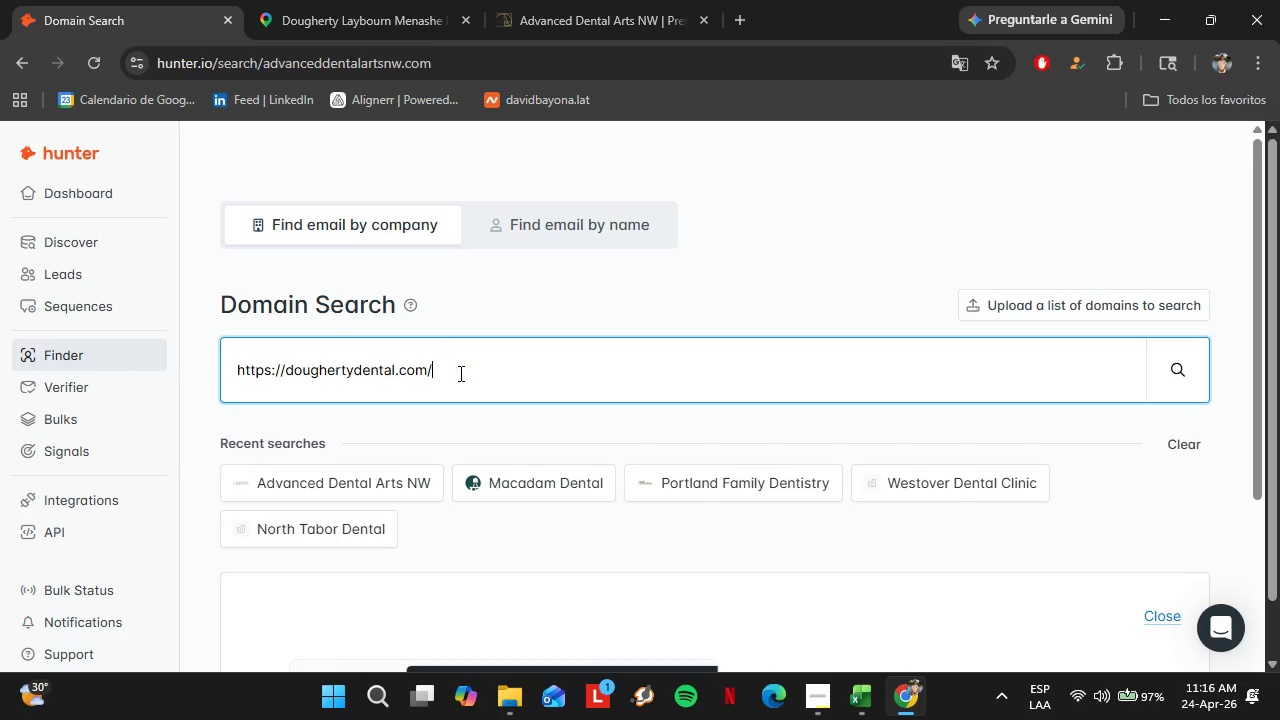 
key(Control+V)
 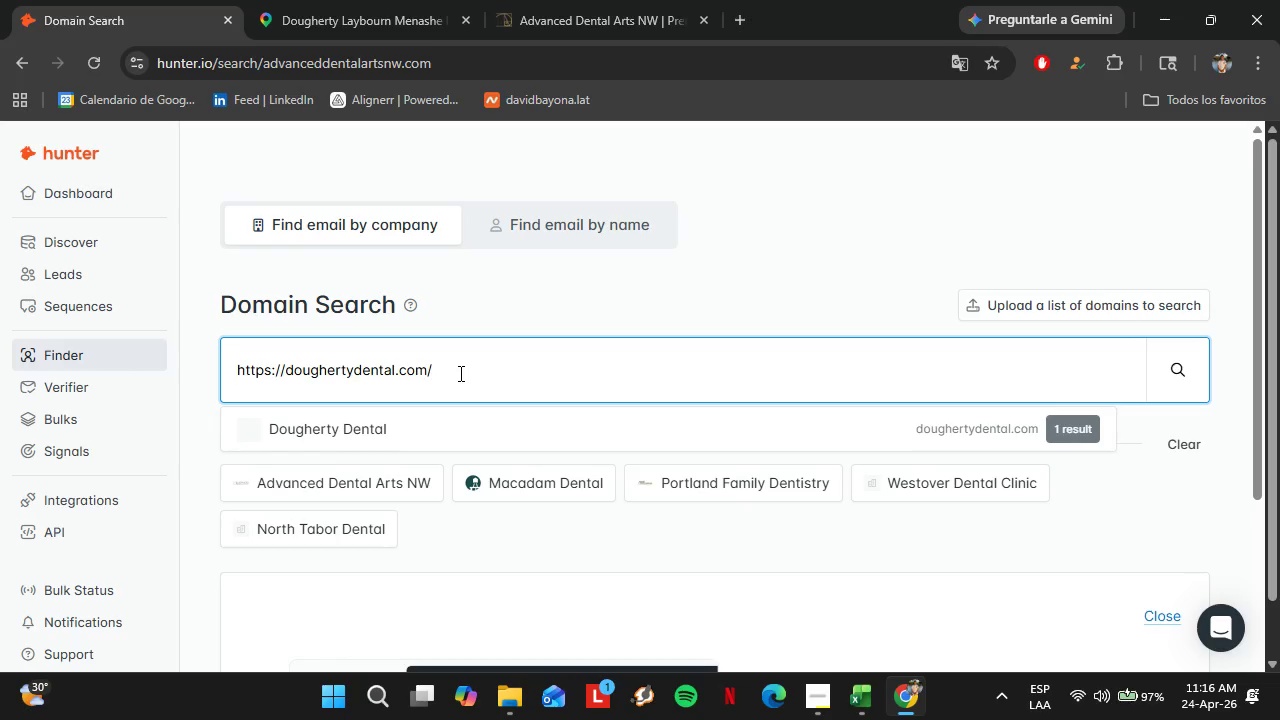 
key(Enter)
 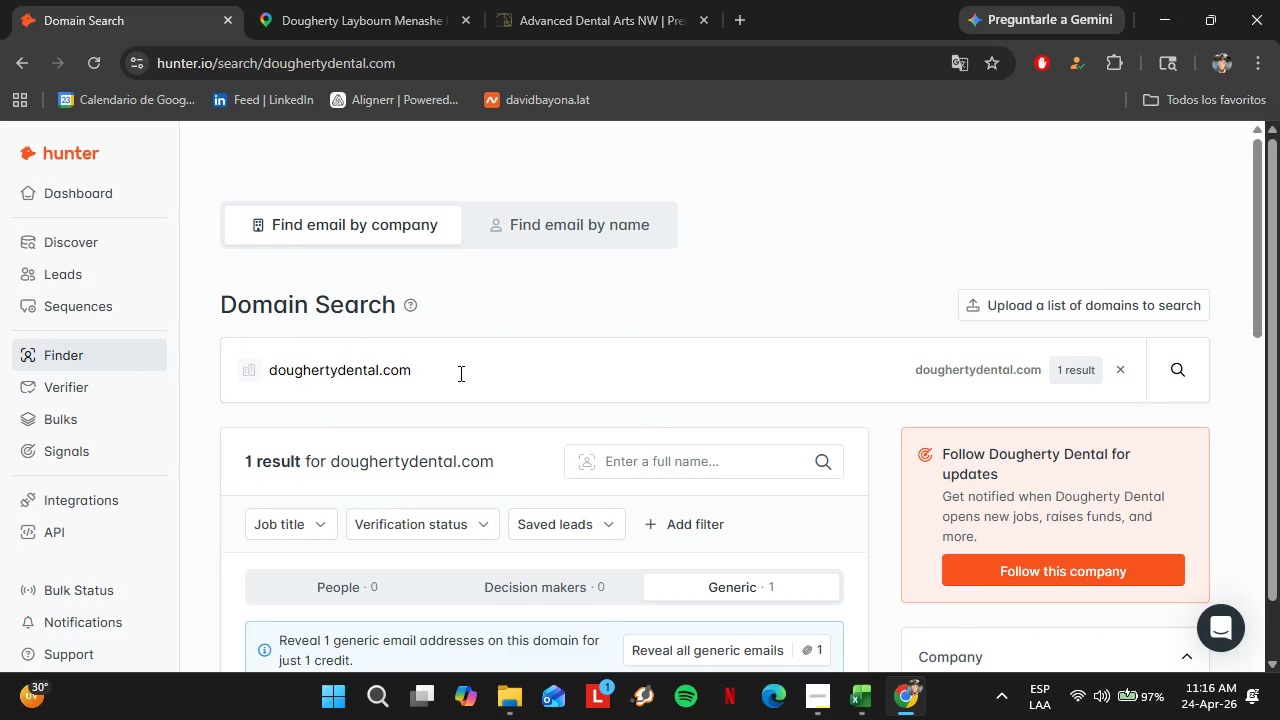 
wait(9.05)
 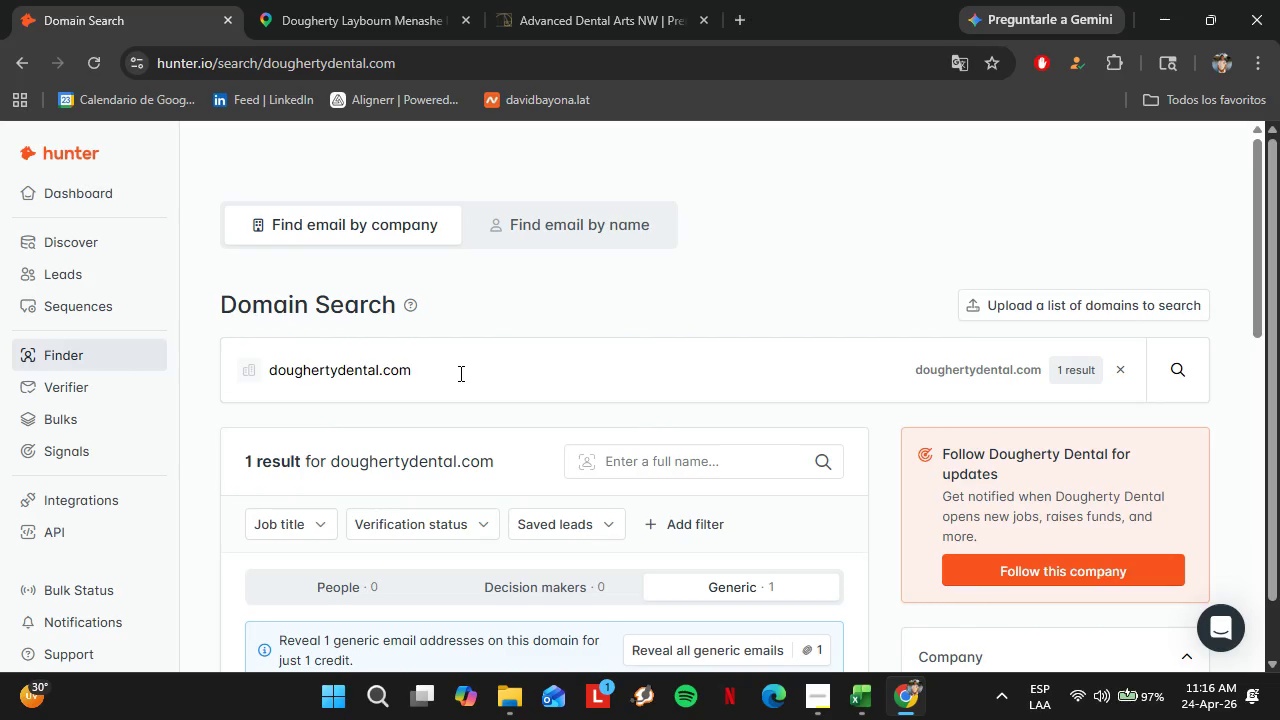 
scroll: coordinate [506, 494], scroll_direction: down, amount: 2.0
 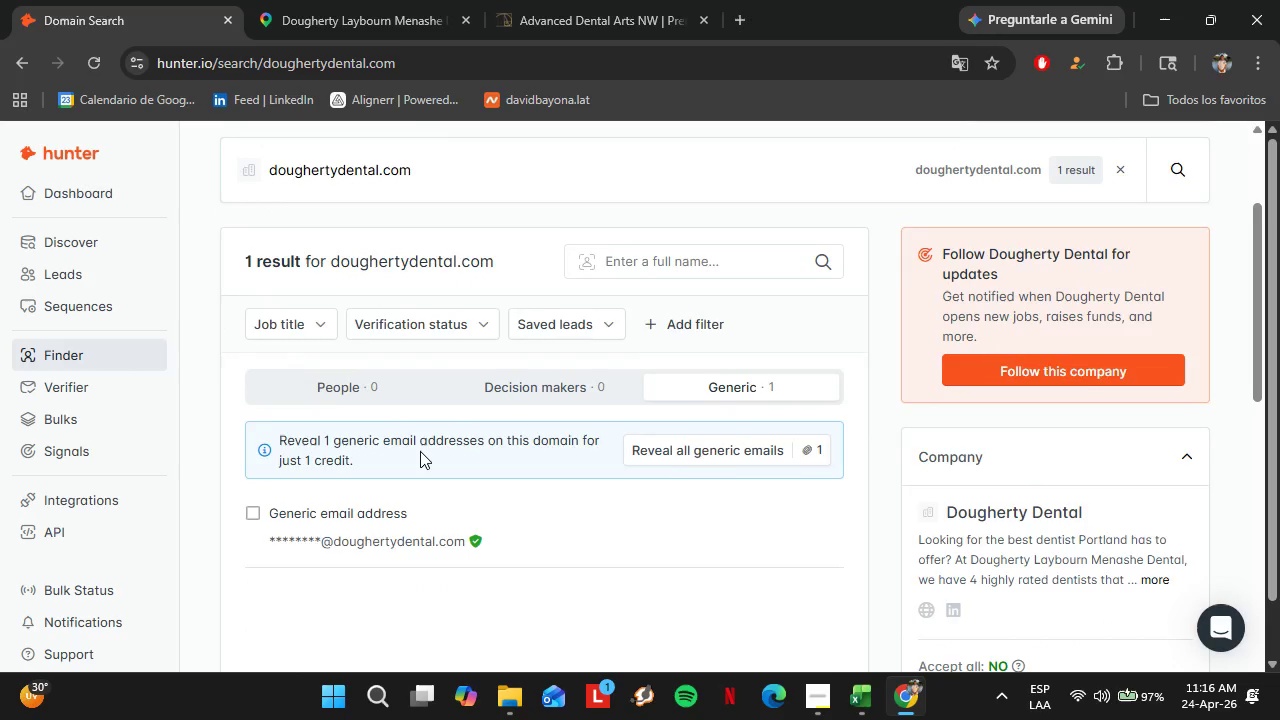 
scroll: coordinate [420, 451], scroll_direction: up, amount: 1.0
 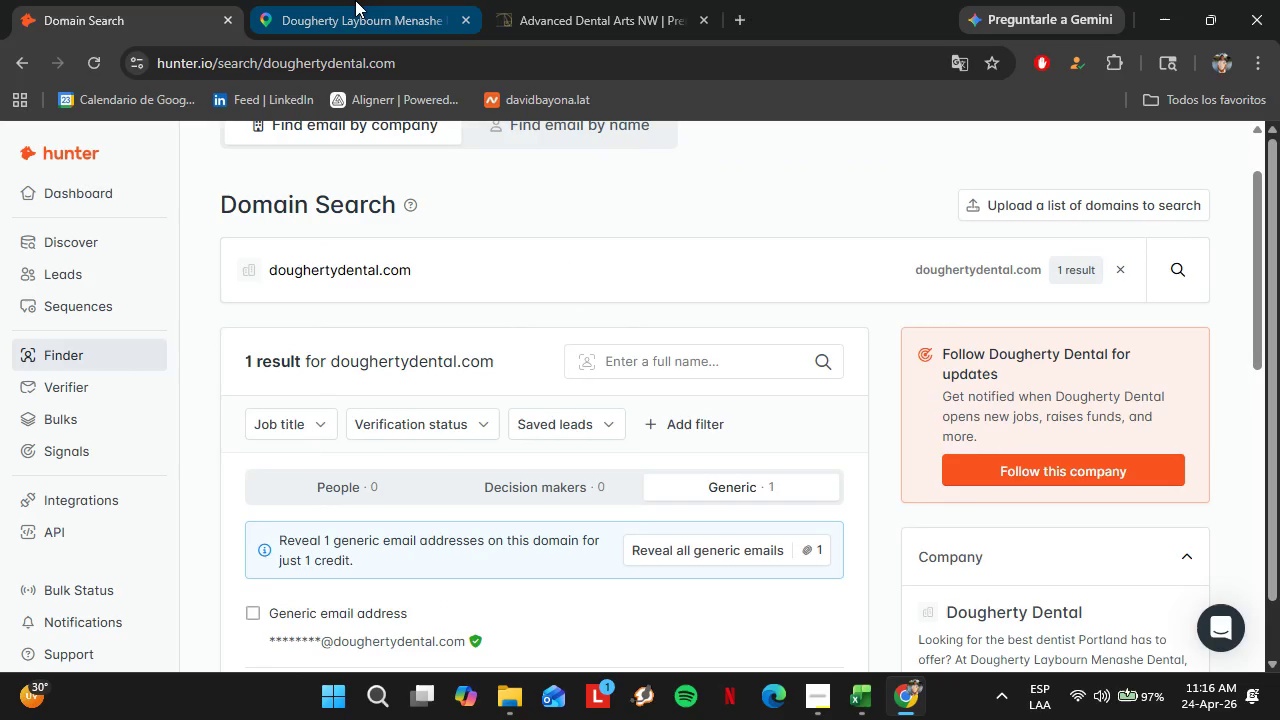 
left_click([355, 0])
 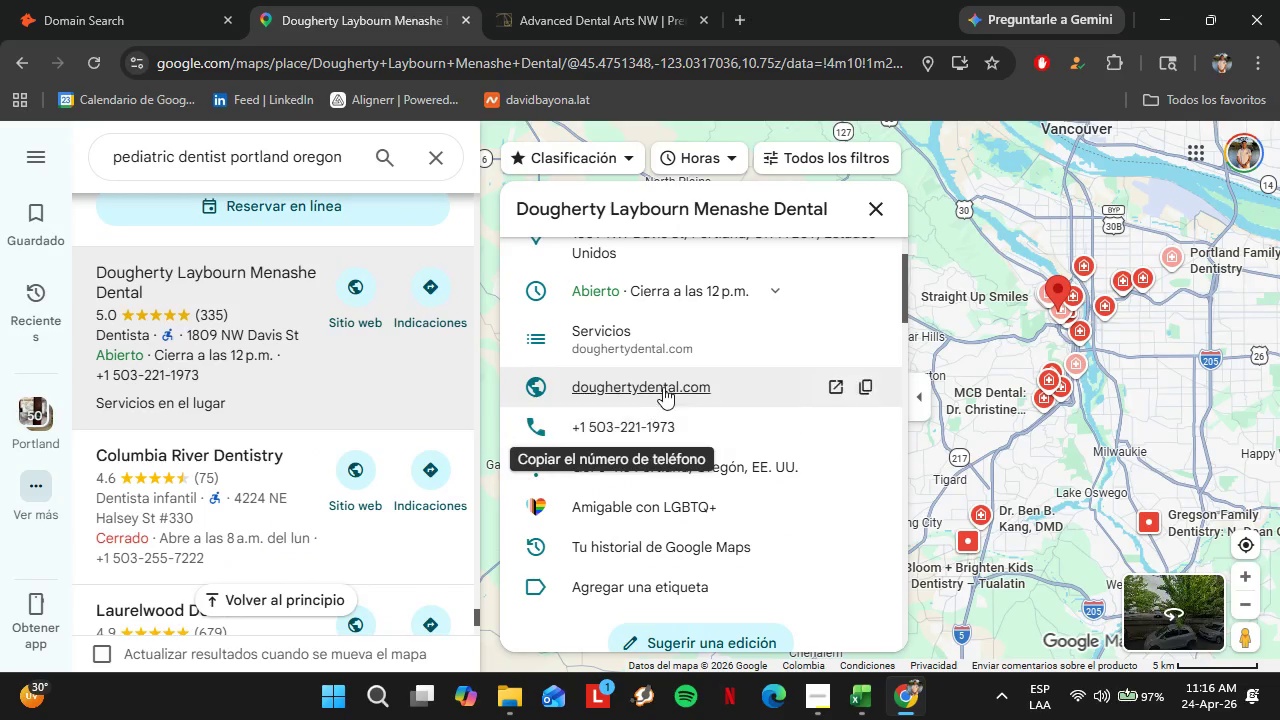 
left_click([652, 380])
 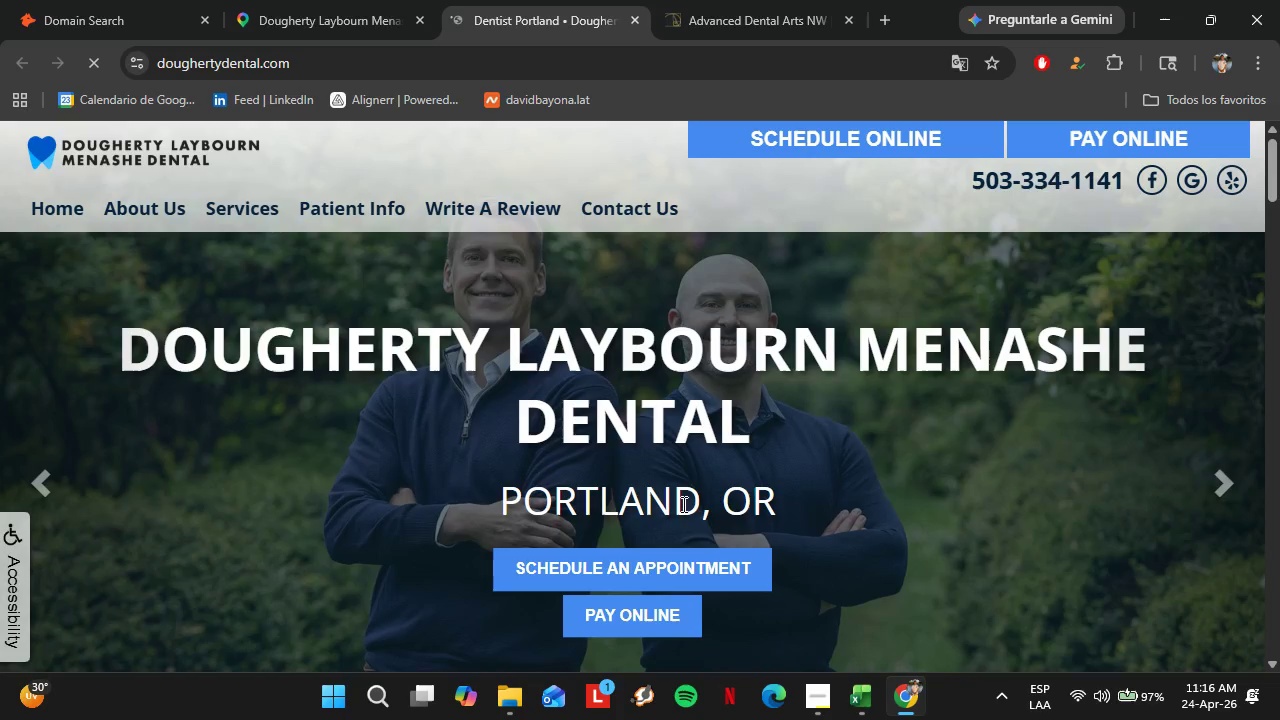 
wait(5.86)
 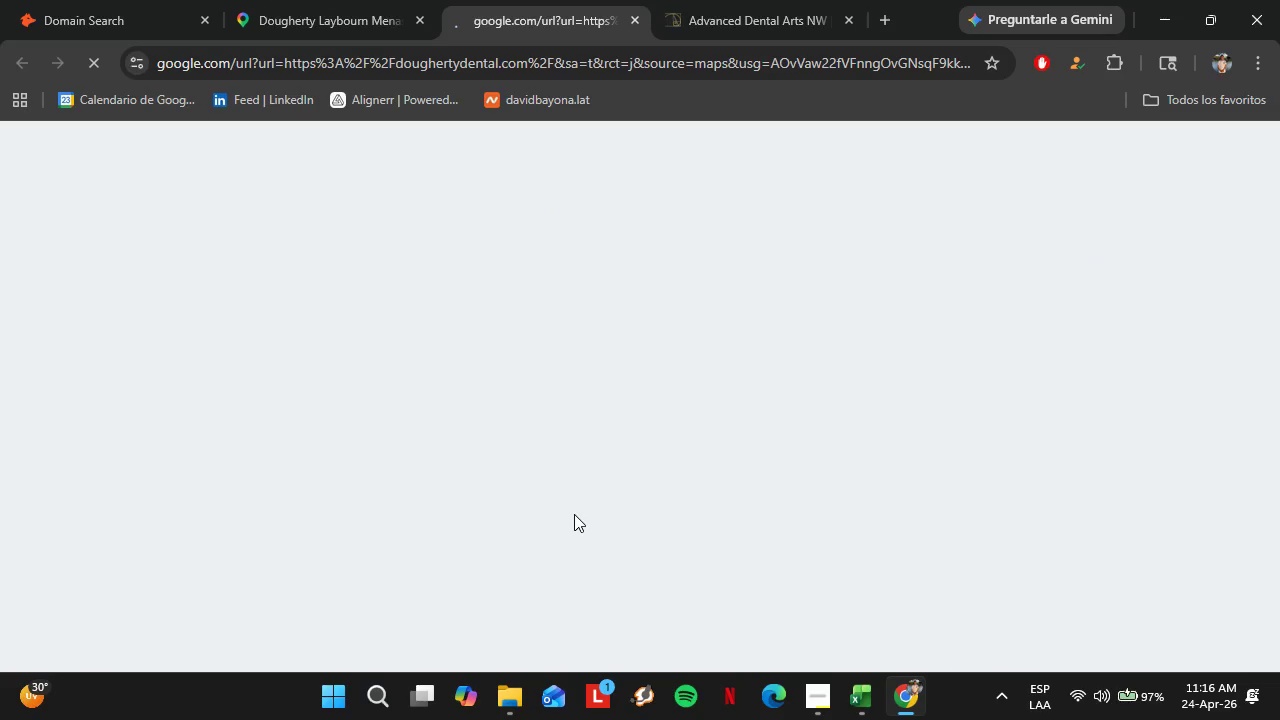 
left_click([281, 0])
 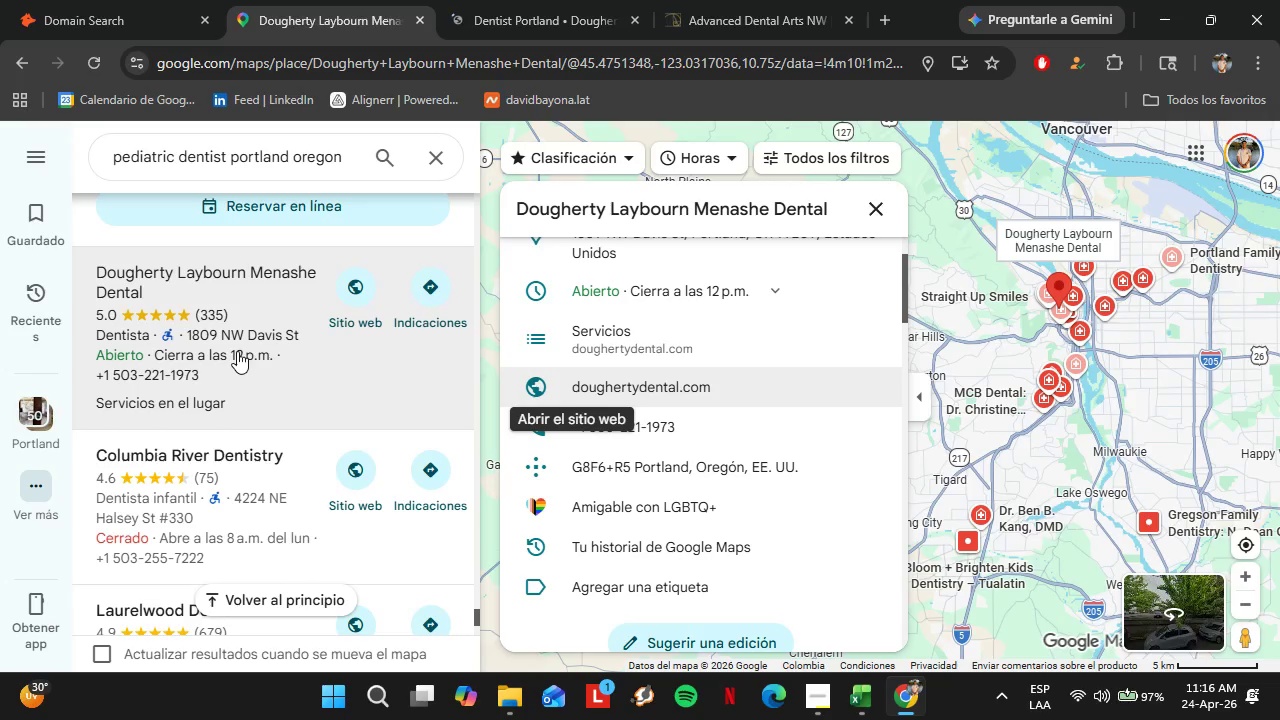 
scroll: coordinate [257, 321], scroll_direction: down, amount: 1.0
 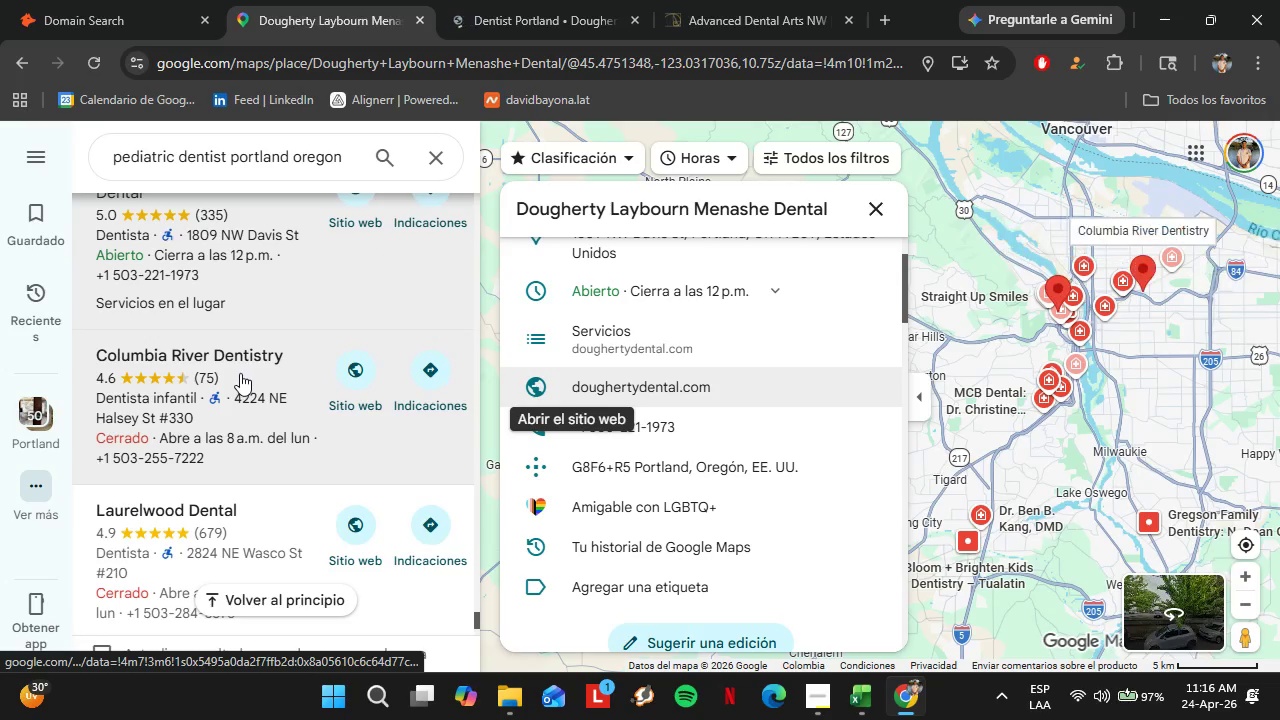 
left_click([240, 373])
 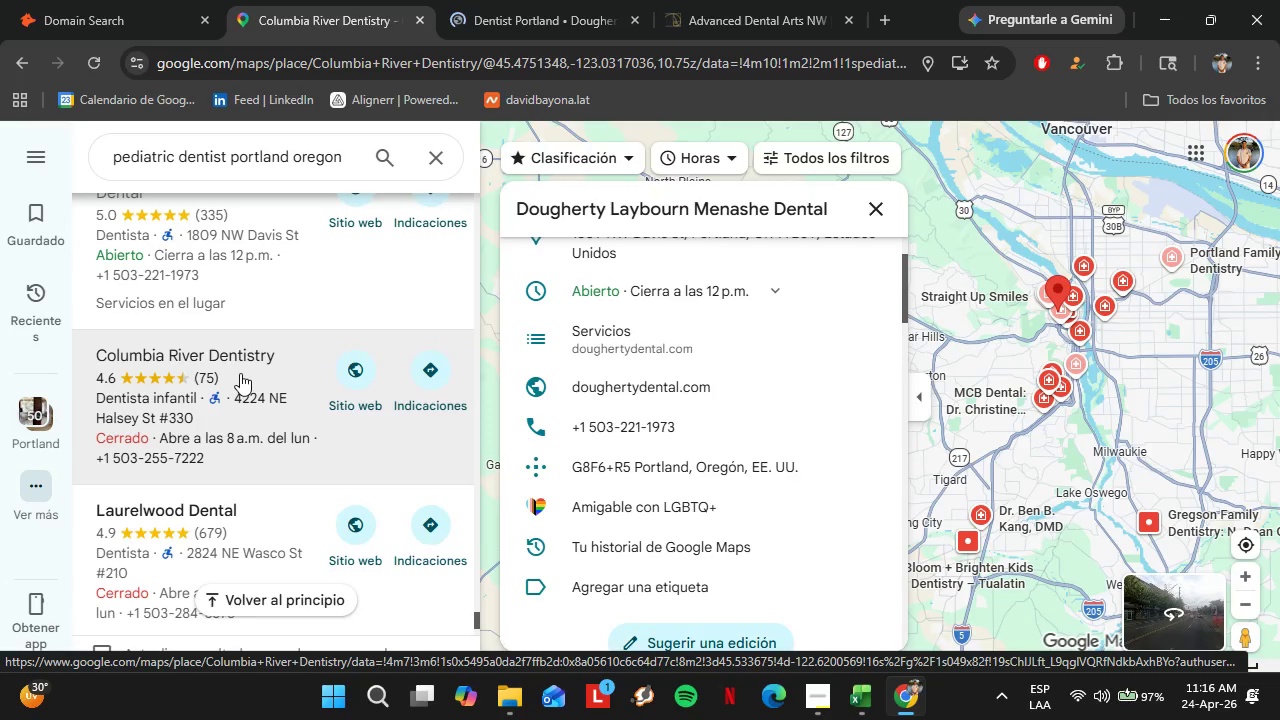 
left_click([580, 0])
 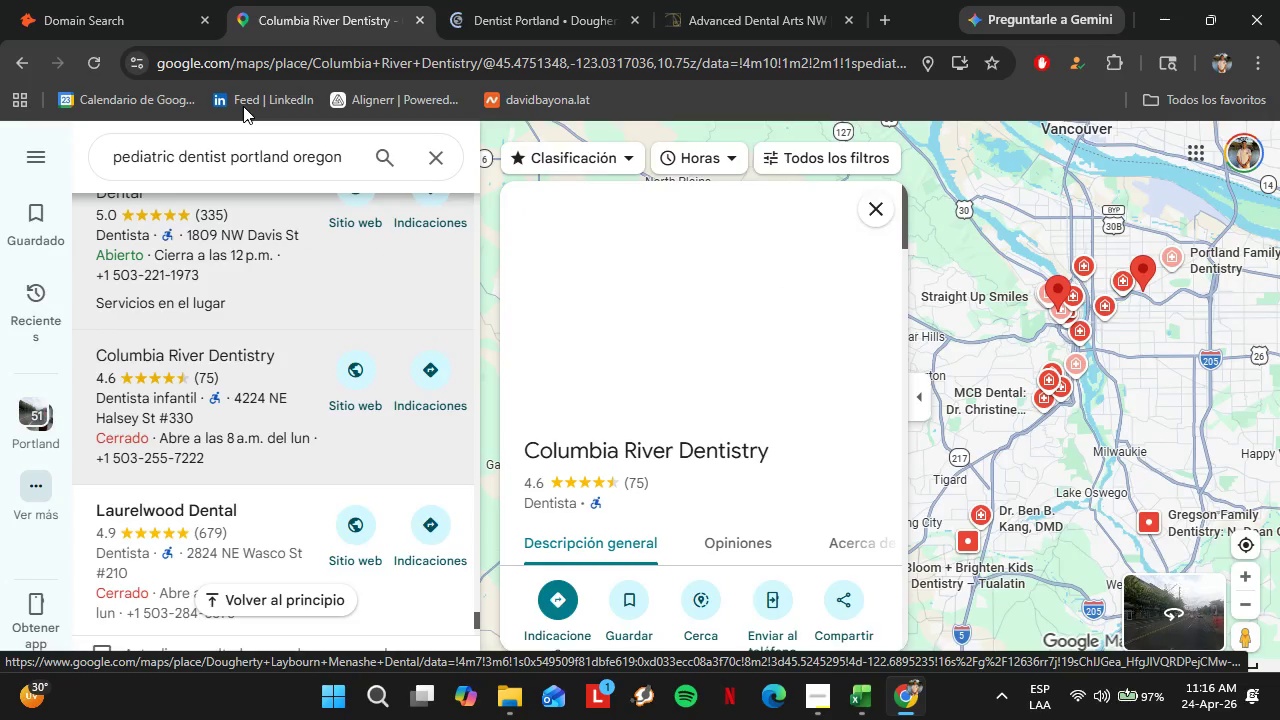 
left_click([631, 18])
 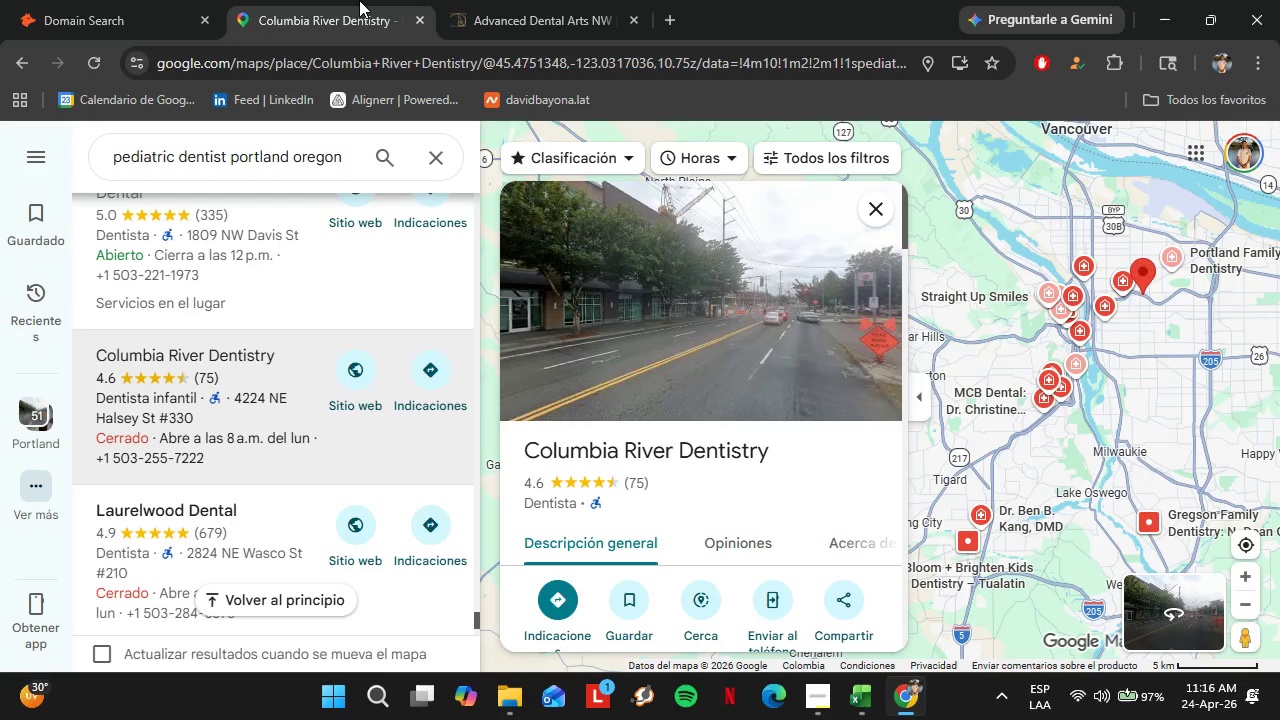 
left_click([359, 0])
 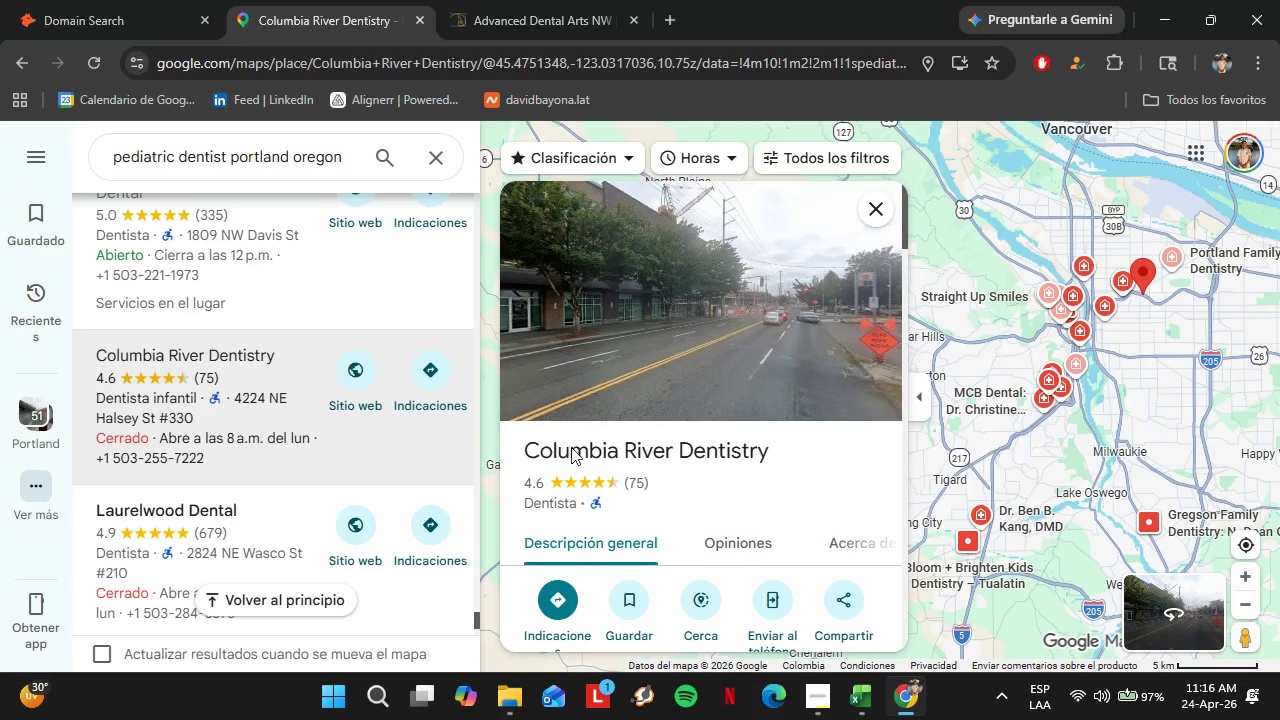 
scroll: coordinate [687, 481], scroll_direction: down, amount: 4.0
 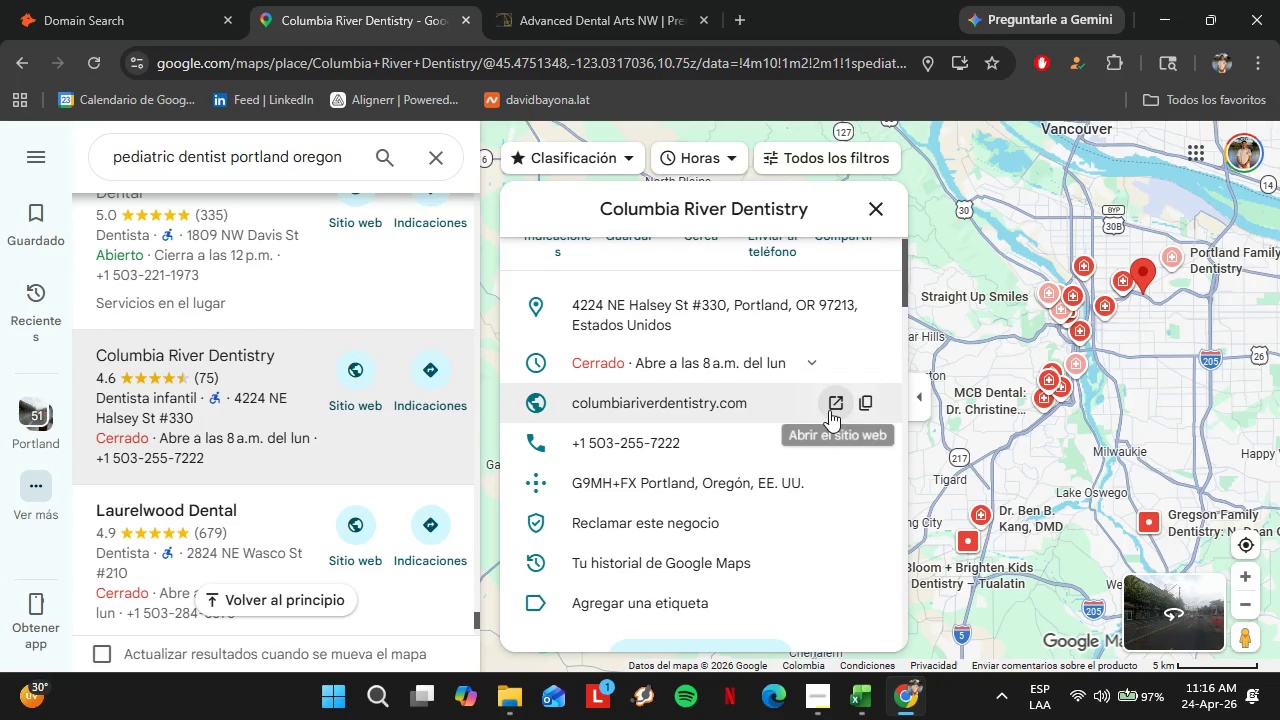 
left_click([865, 408])
 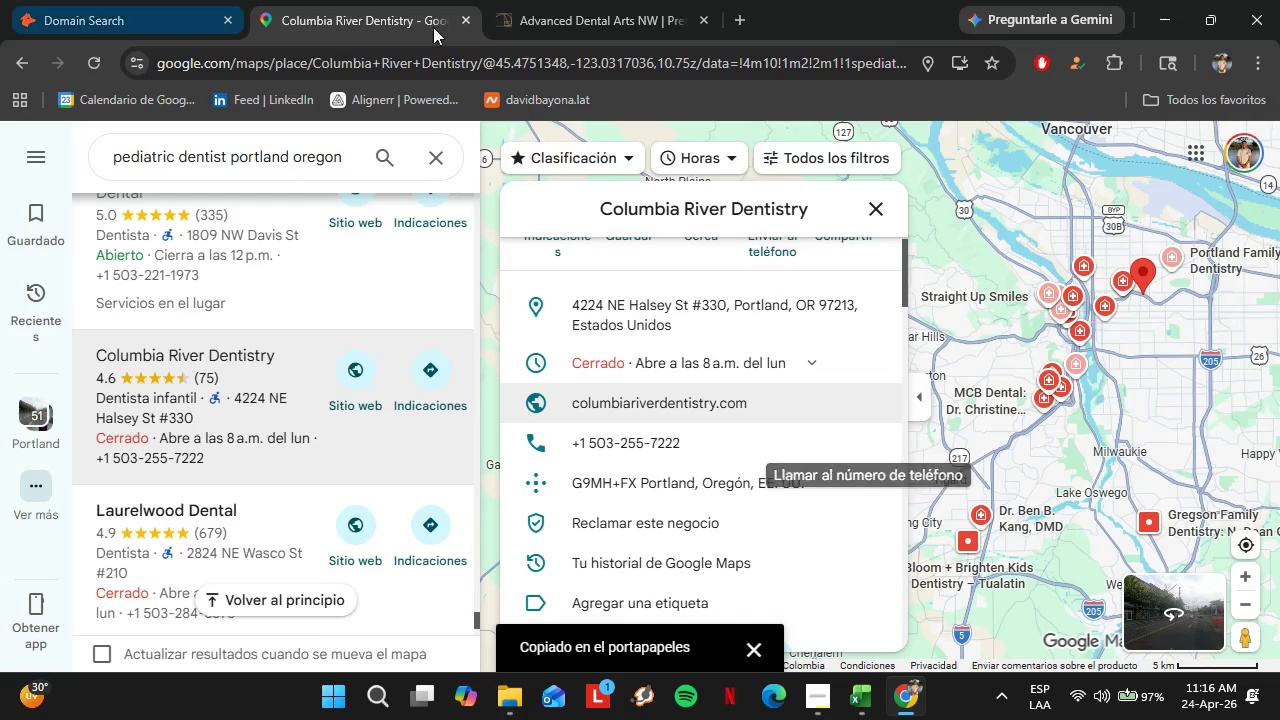 
left_click([92, 0])
 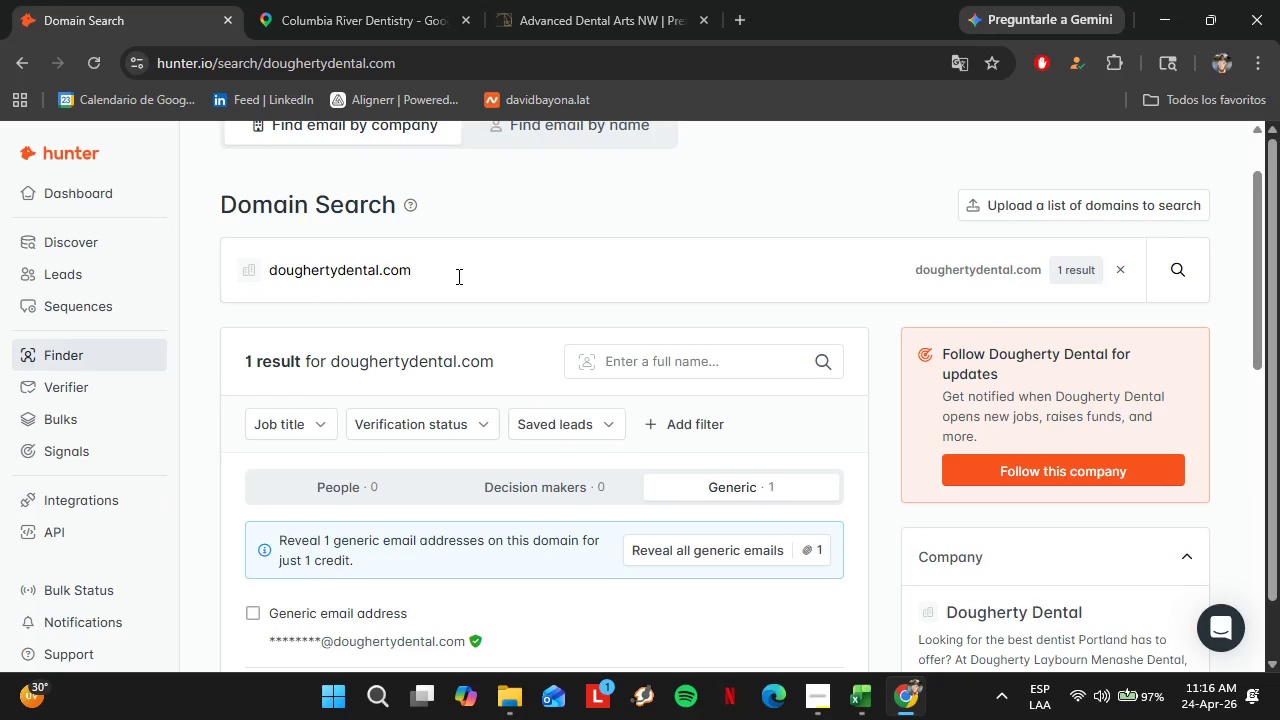 
left_click_drag(start_coordinate=[457, 276], to_coordinate=[215, 247])
 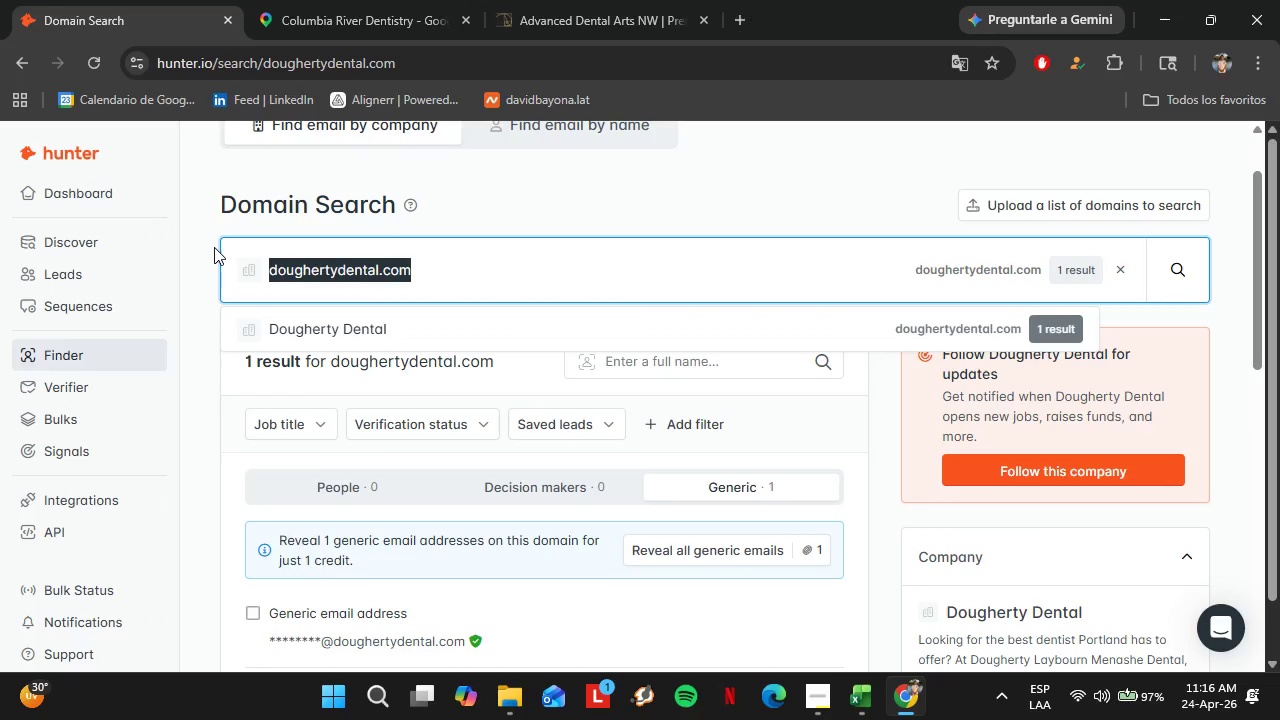 
key(Control+V)
 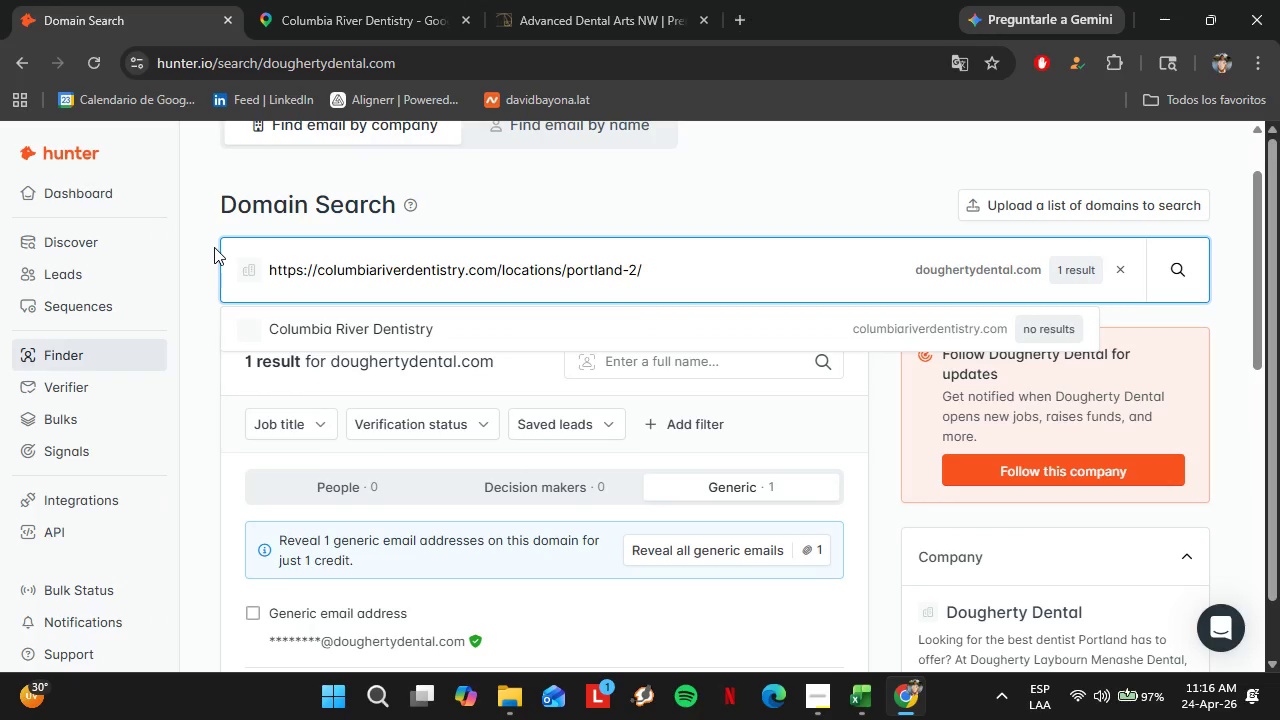 
key(Enter)
 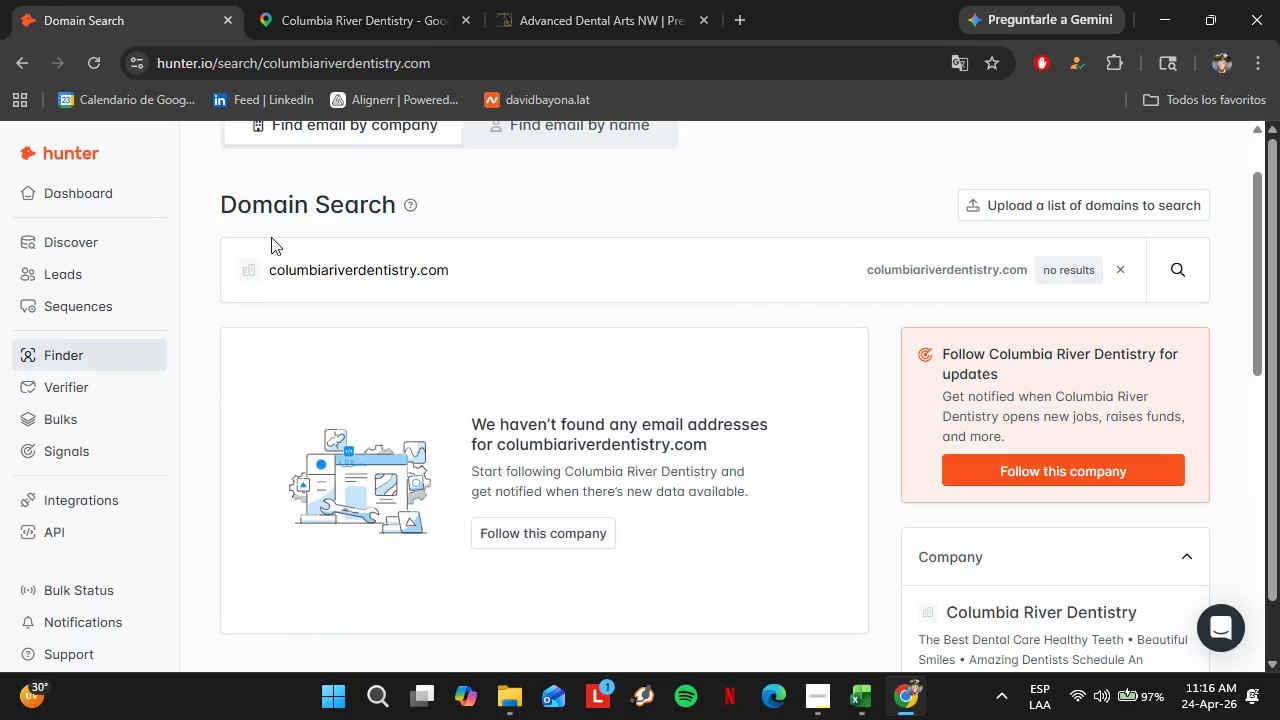 
left_click([306, 0])
 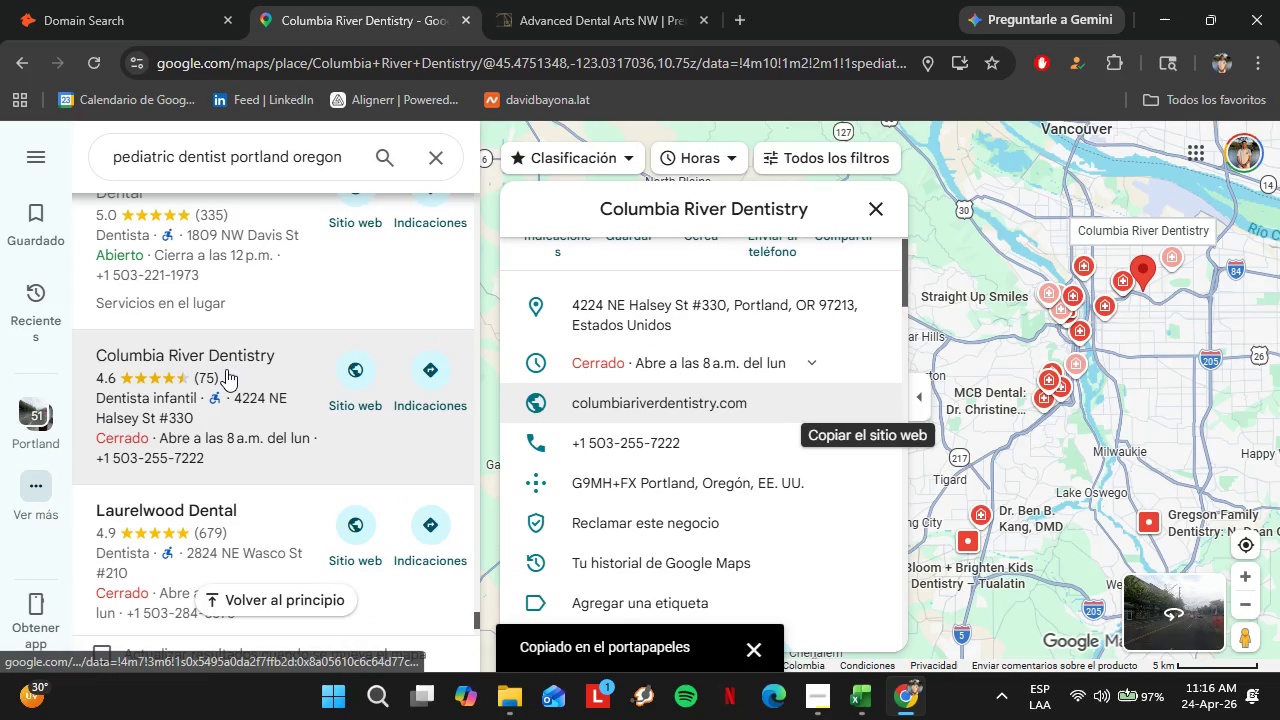 
left_click([188, 344])
 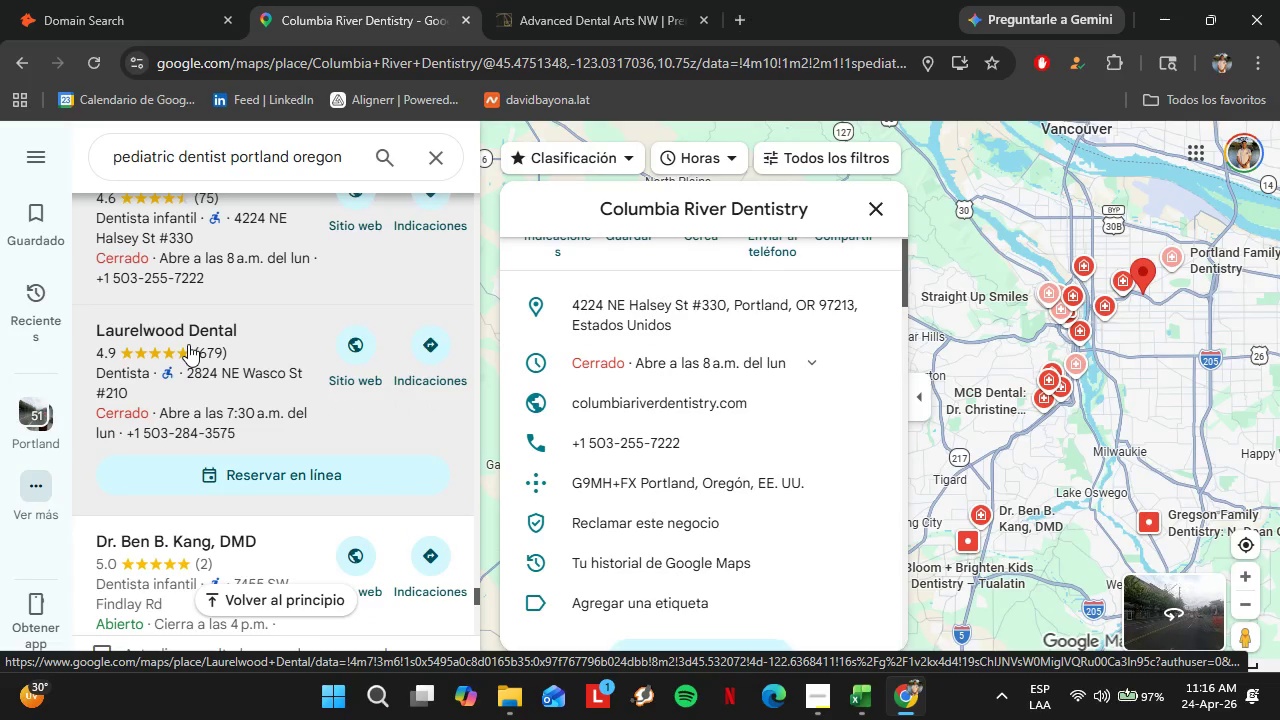 
scroll: coordinate [225, 361], scroll_direction: down, amount: 2.0
 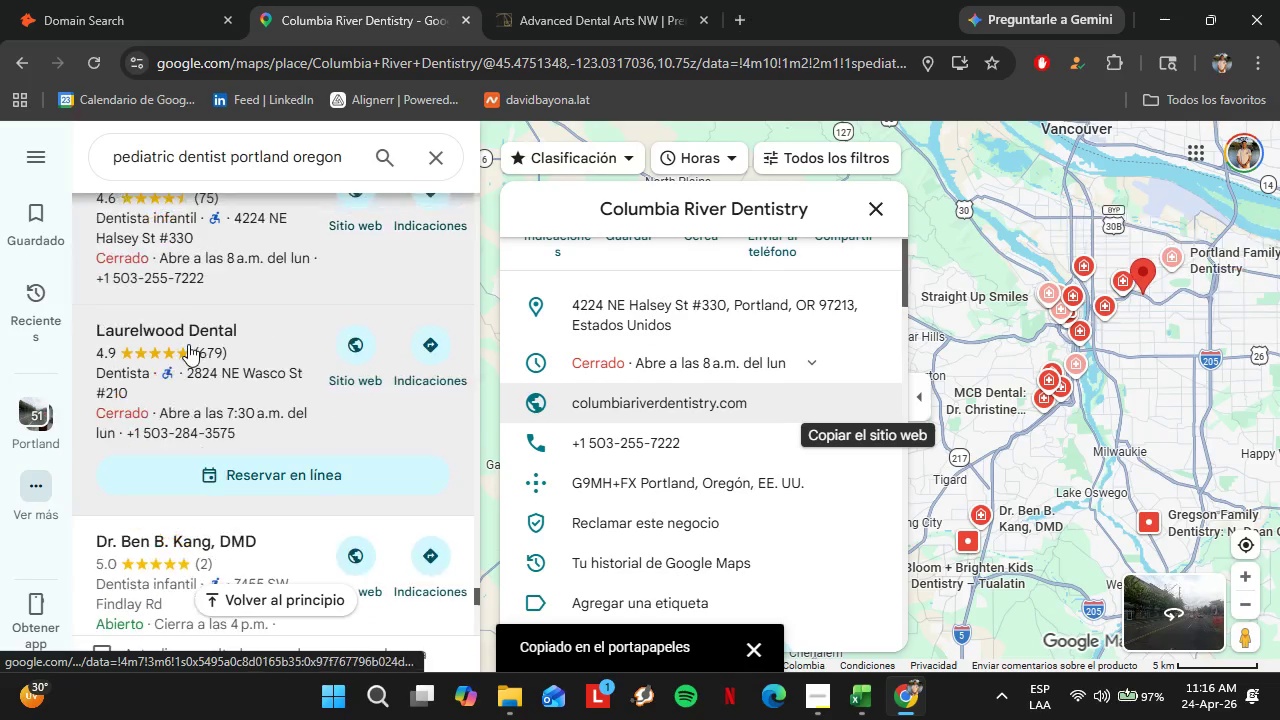 
wait(9.59)
 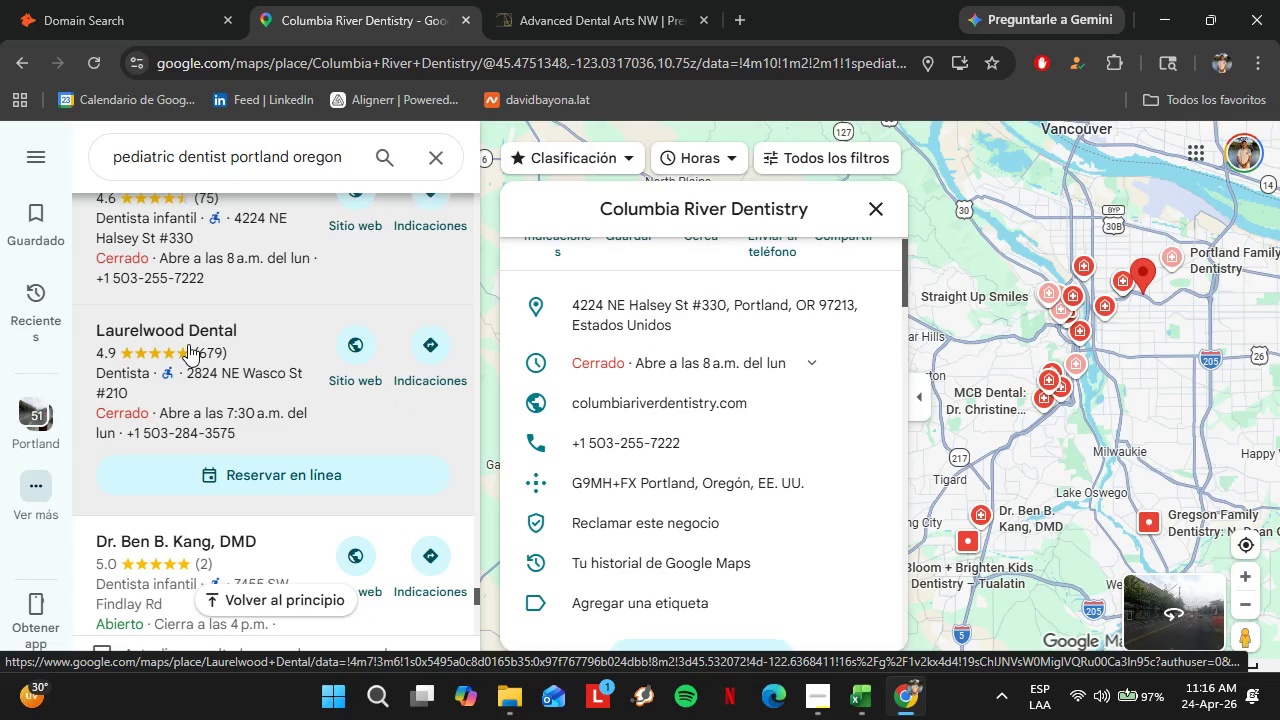 
left_click([252, 354])
 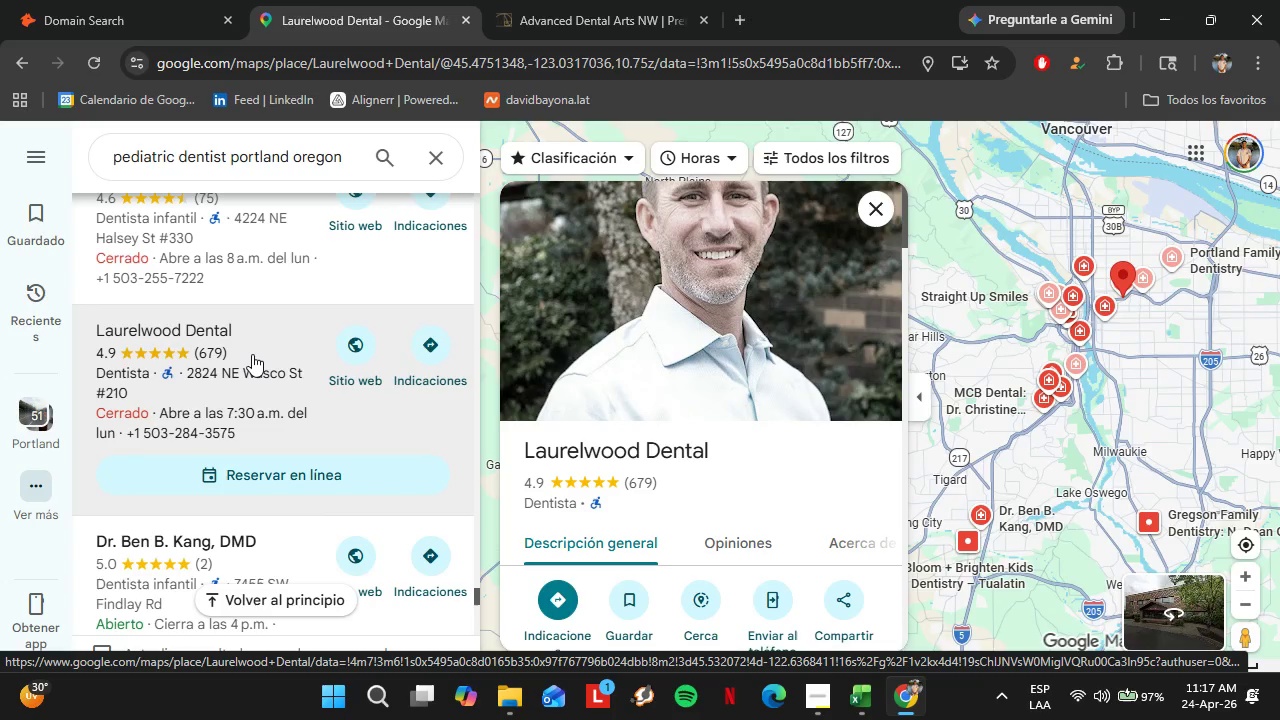 
wait(7.58)
 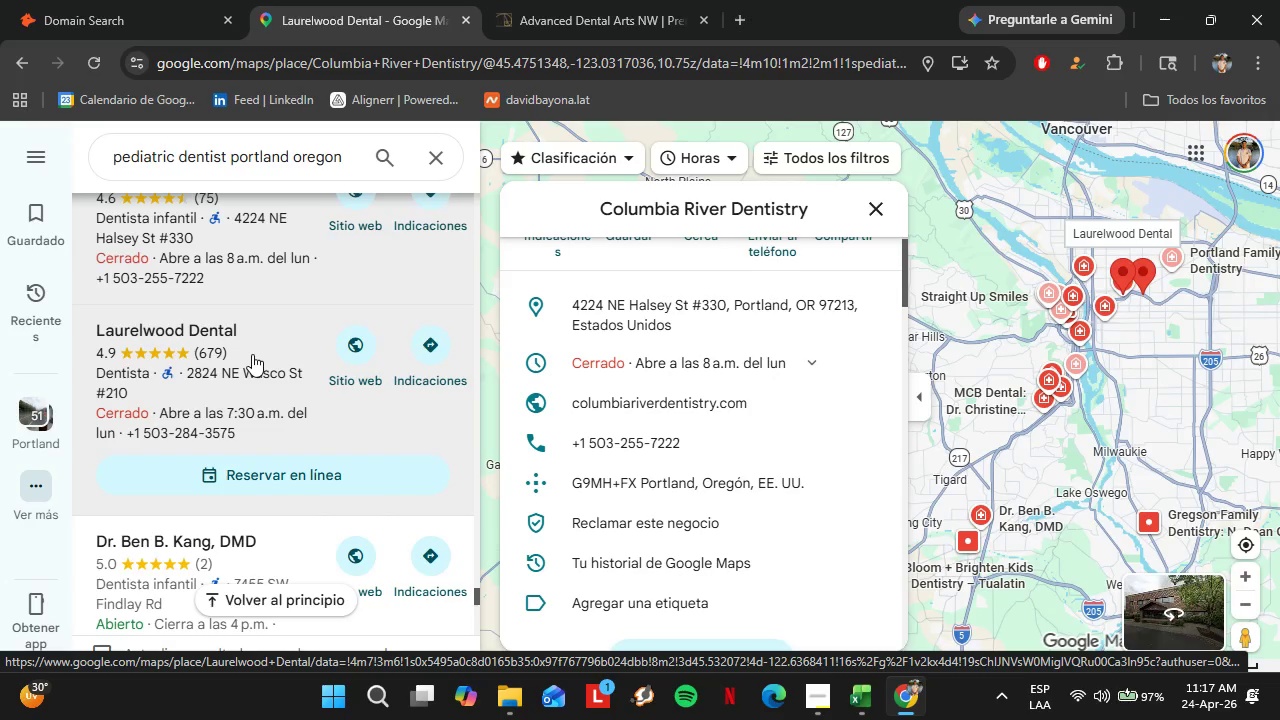 
scroll: coordinate [733, 389], scroll_direction: down, amount: 5.0
 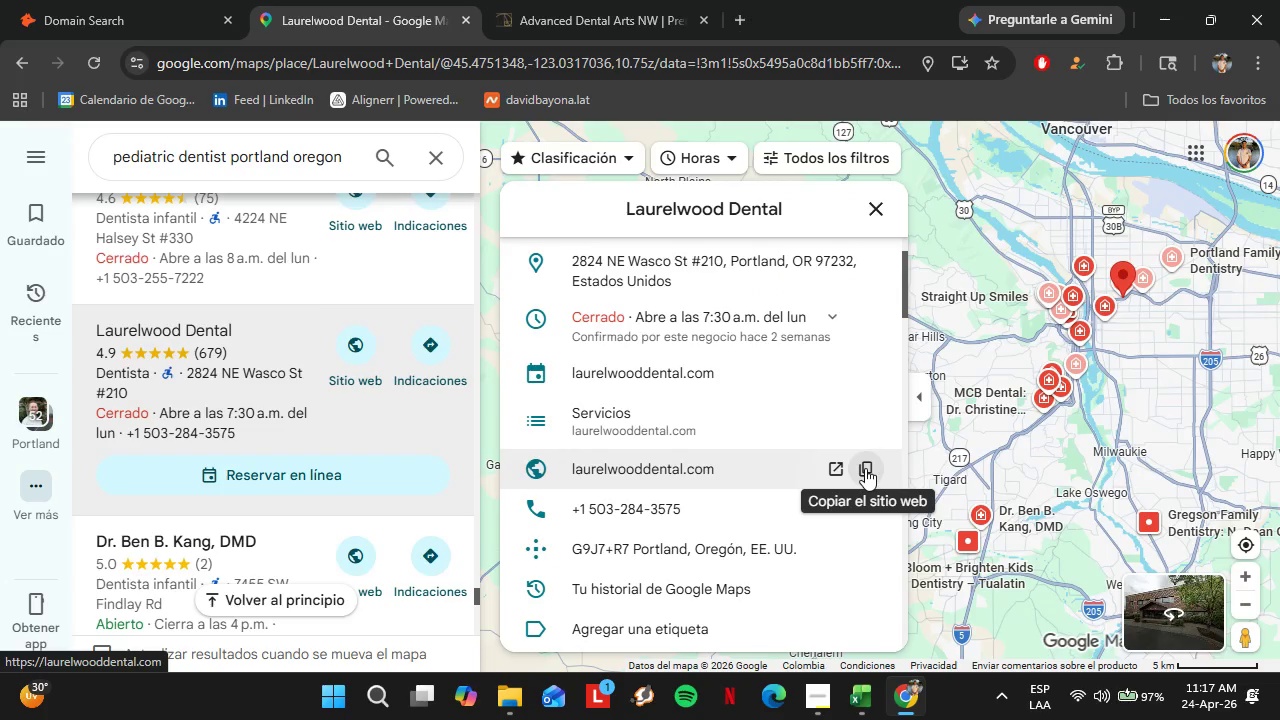 
left_click([865, 468])
 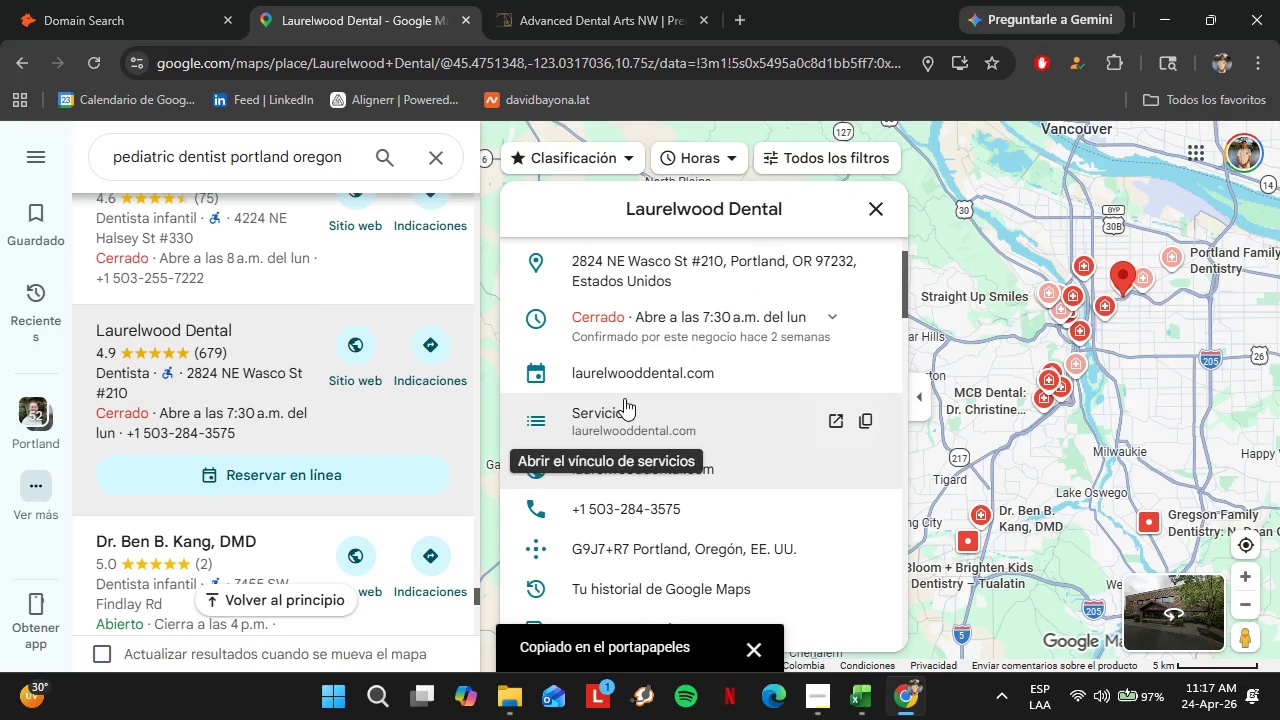 
left_click([84, 0])
 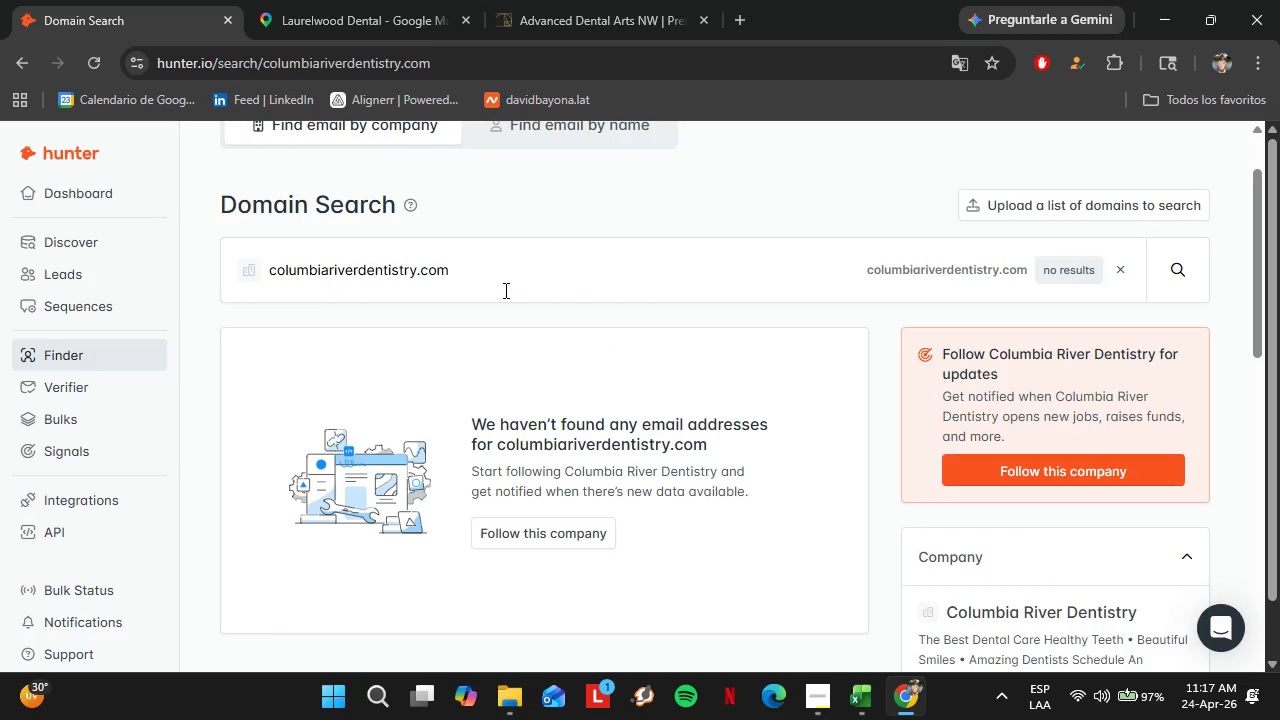 
left_click_drag(start_coordinate=[504, 290], to_coordinate=[272, 276])
 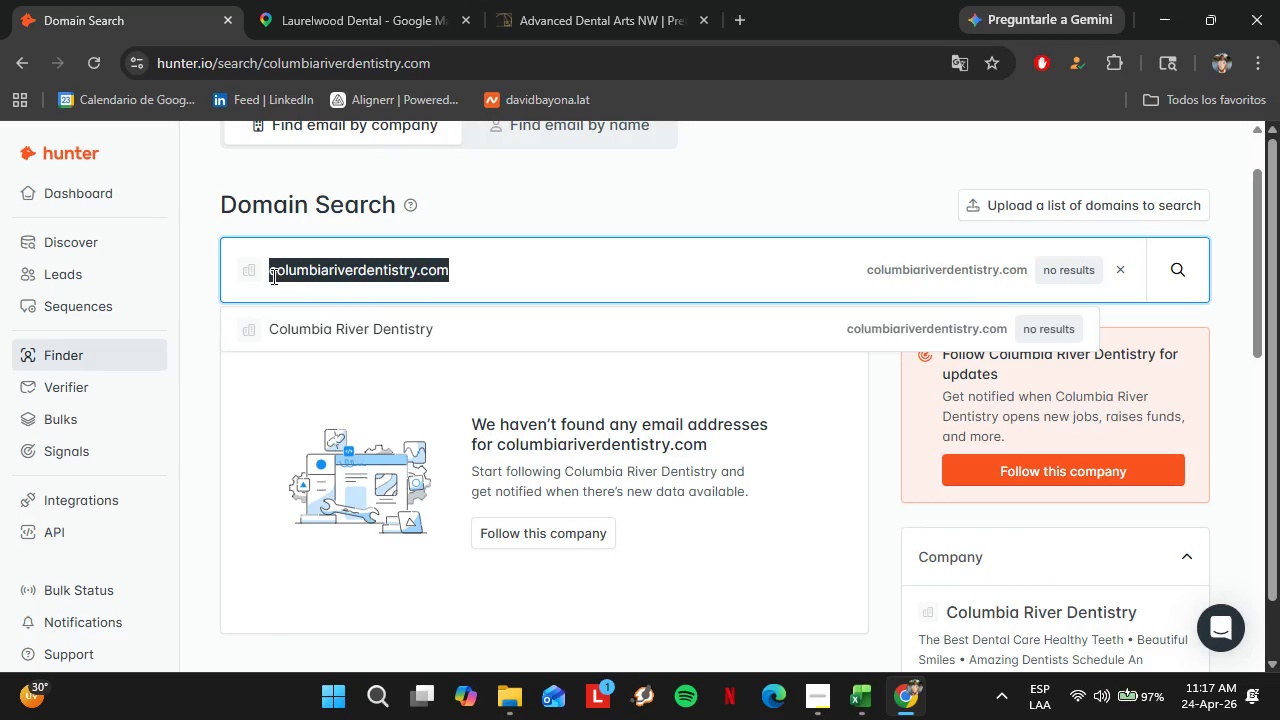 
key(Control+V)
 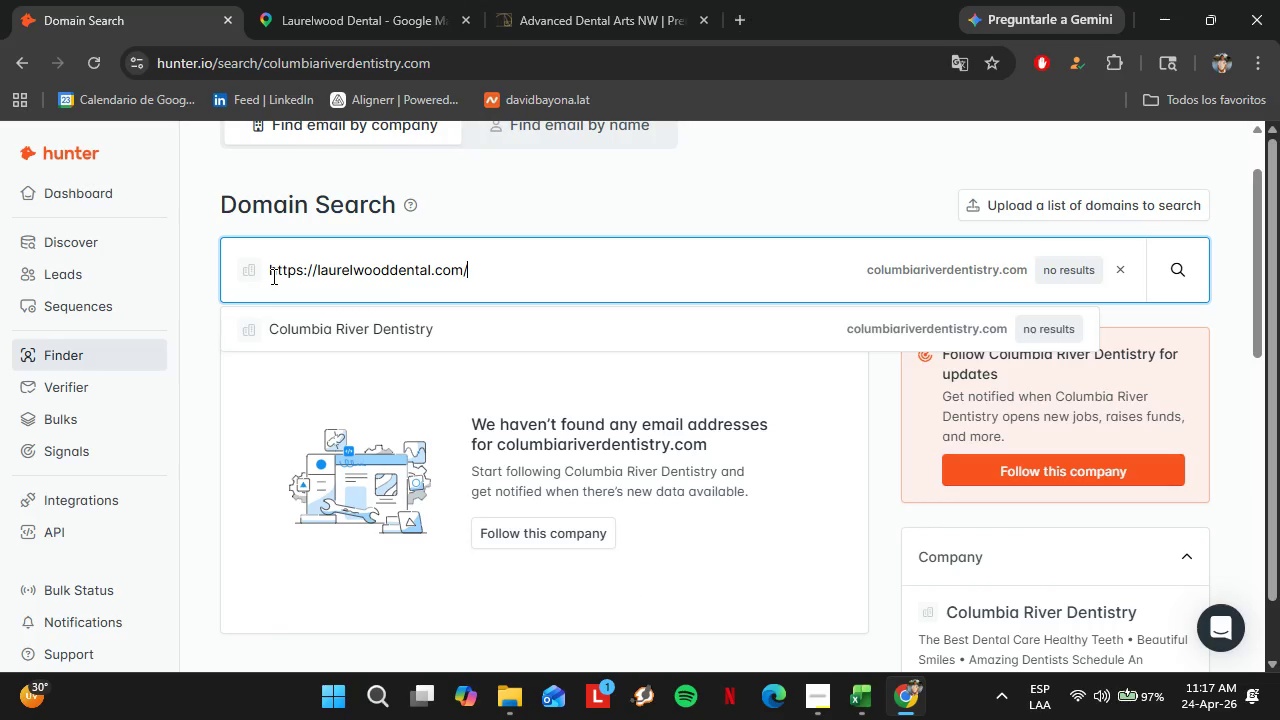 
key(Enter)
 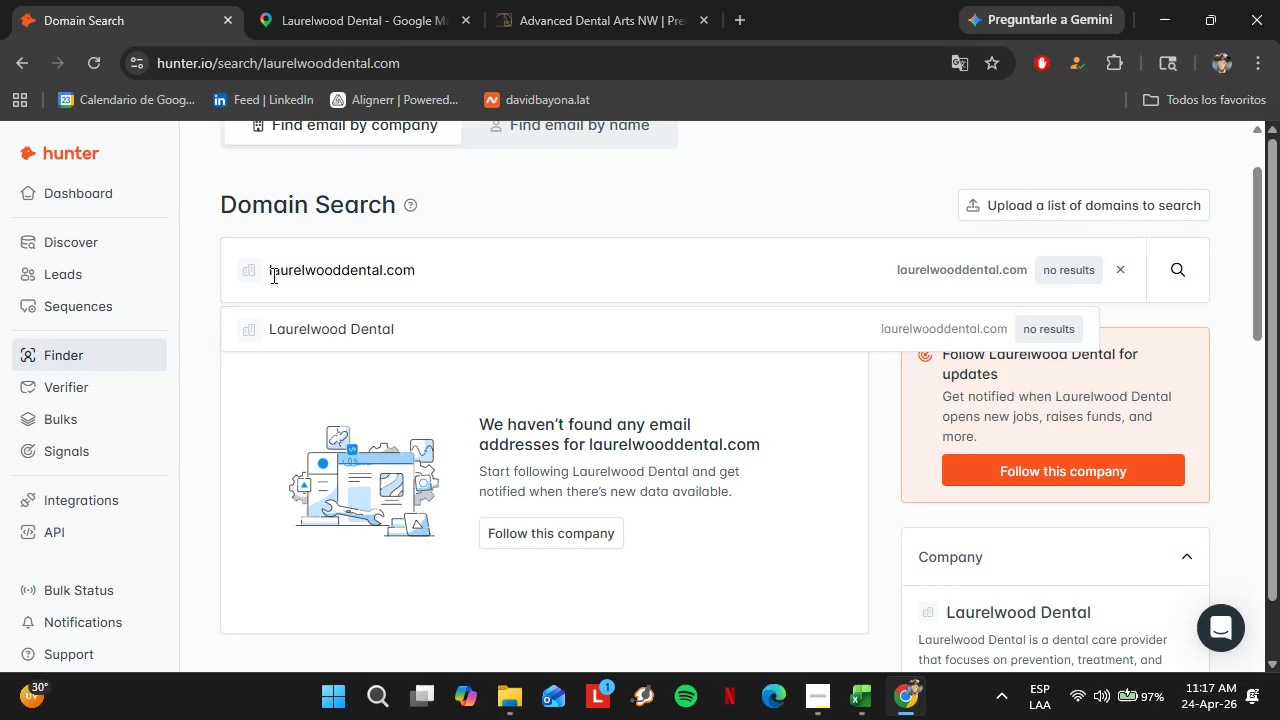 
wait(8.05)
 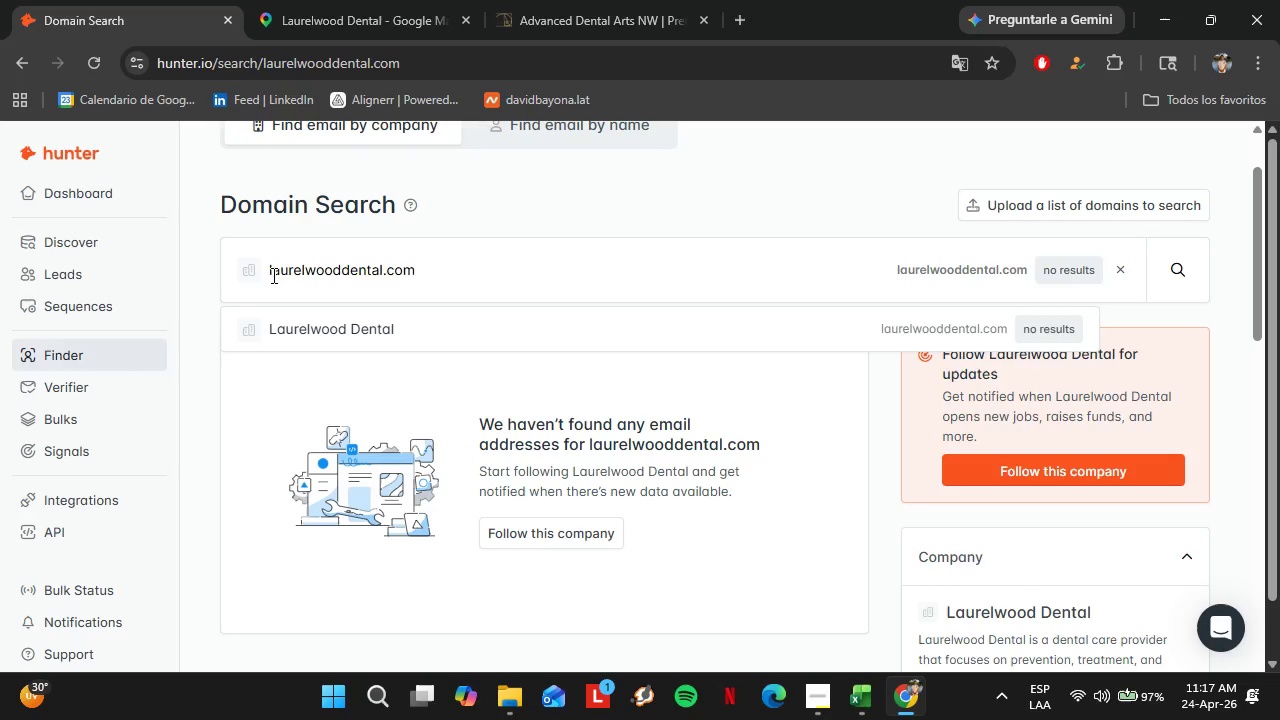 
left_click([376, 0])
 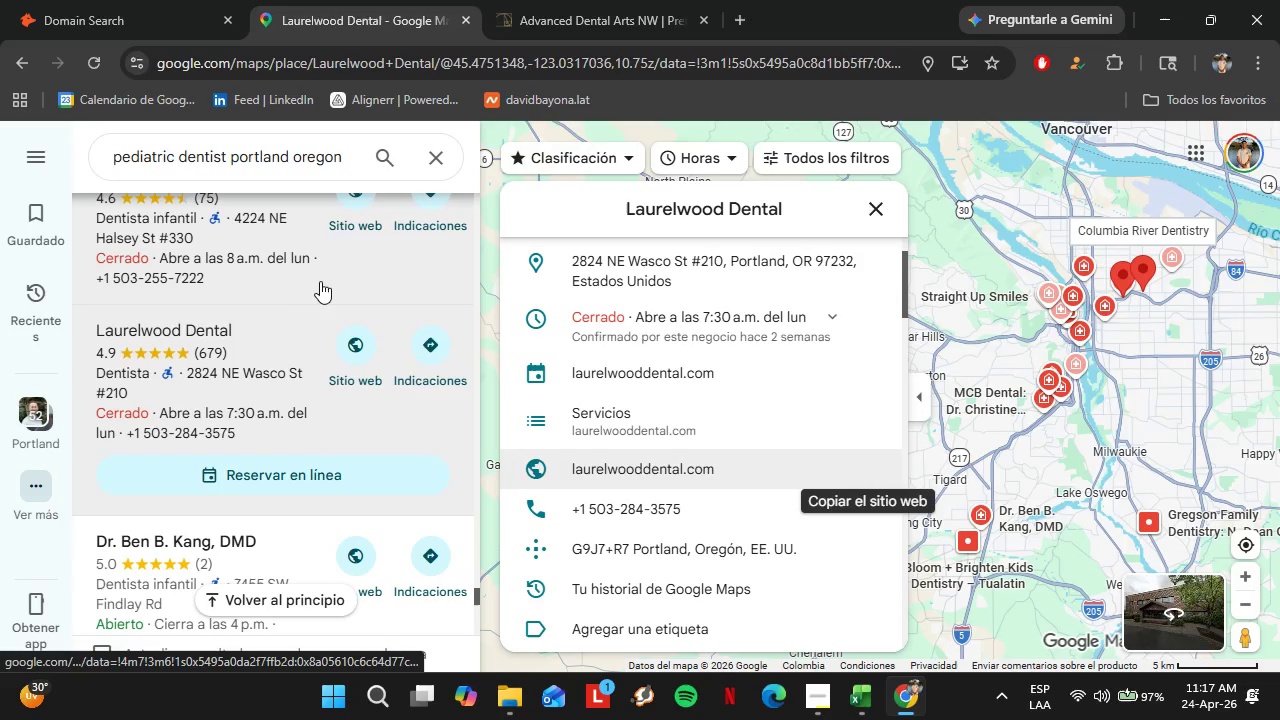 
scroll: coordinate [240, 359], scroll_direction: down, amount: 10.0
 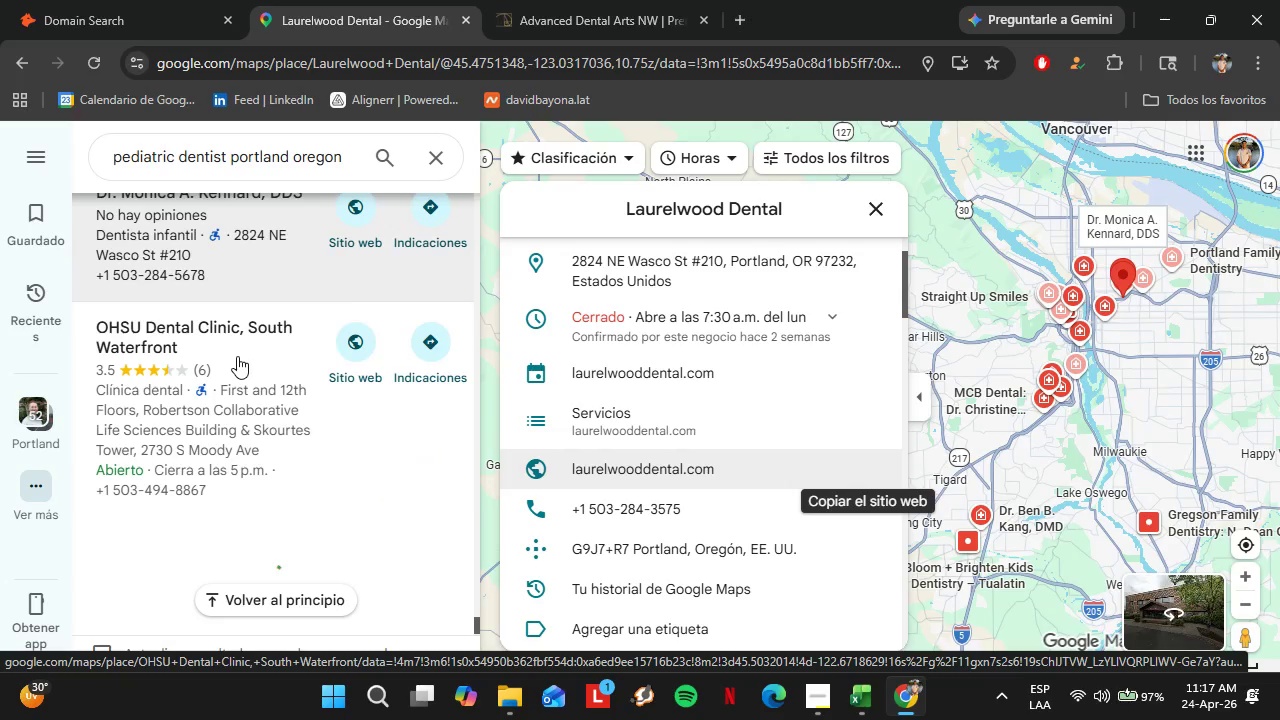 
left_click([250, 355])
 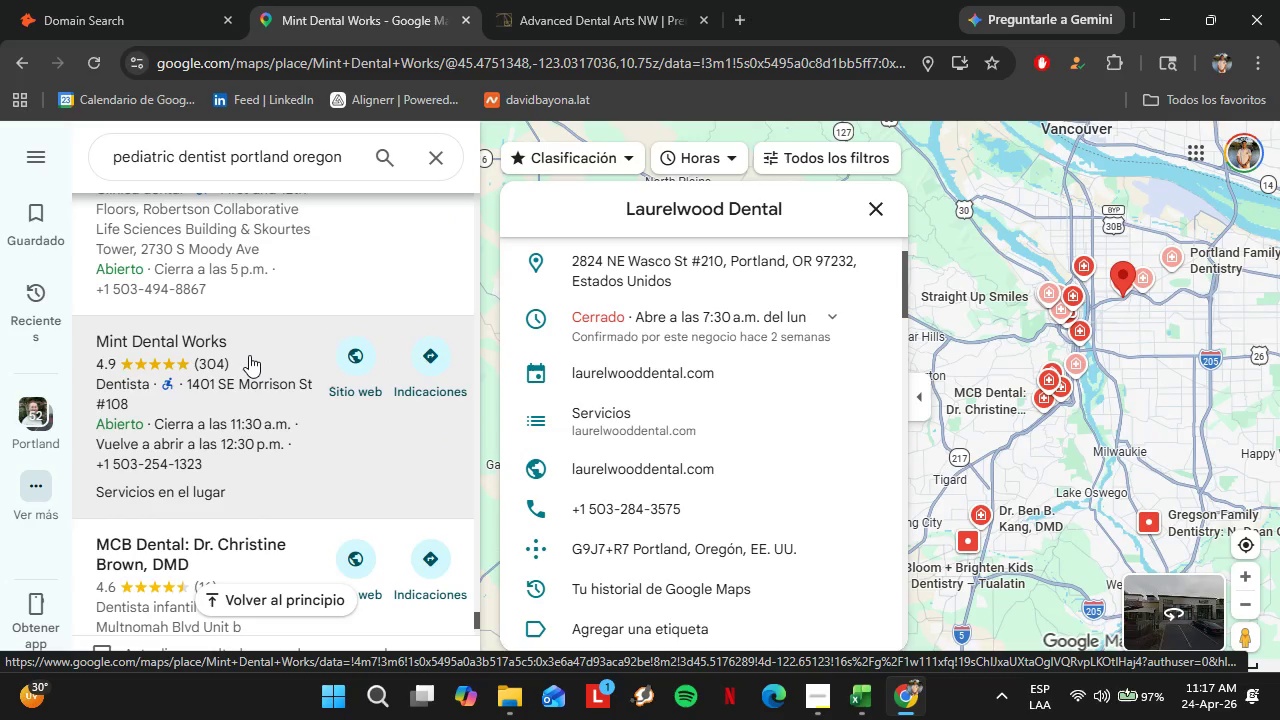 
scroll: coordinate [855, 399], scroll_direction: down, amount: 8.0
 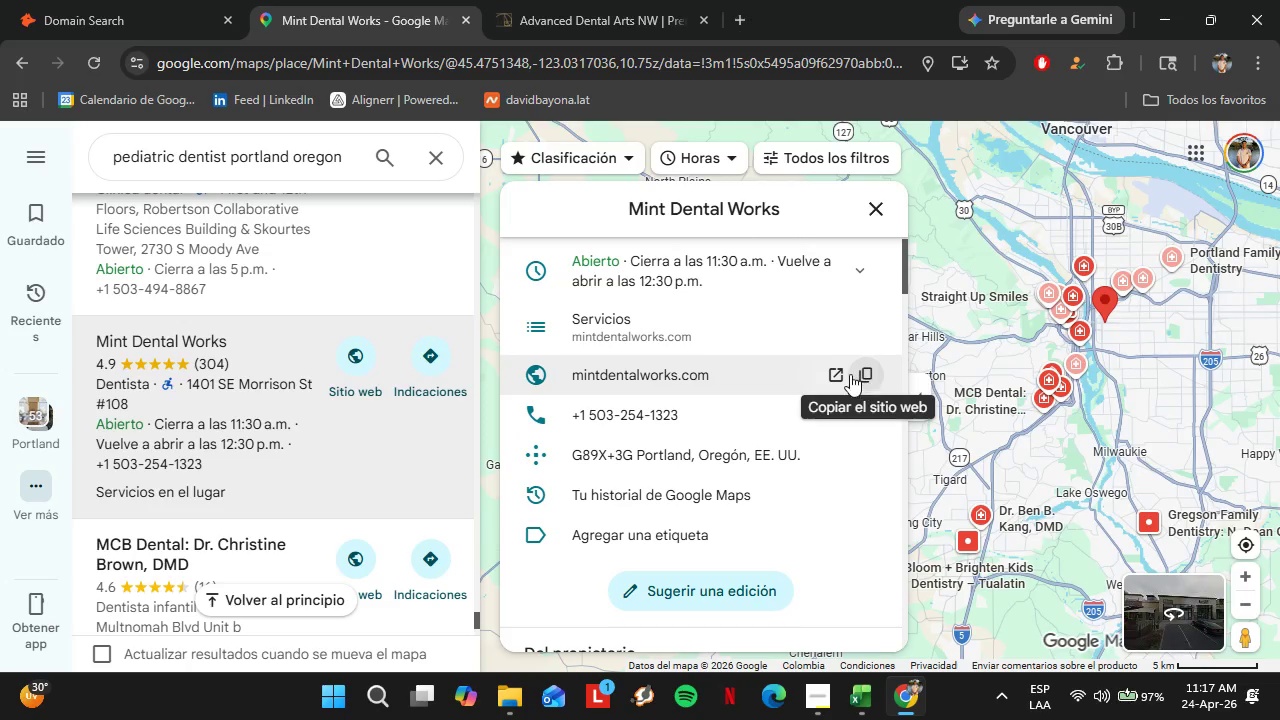 
left_click([850, 373])
 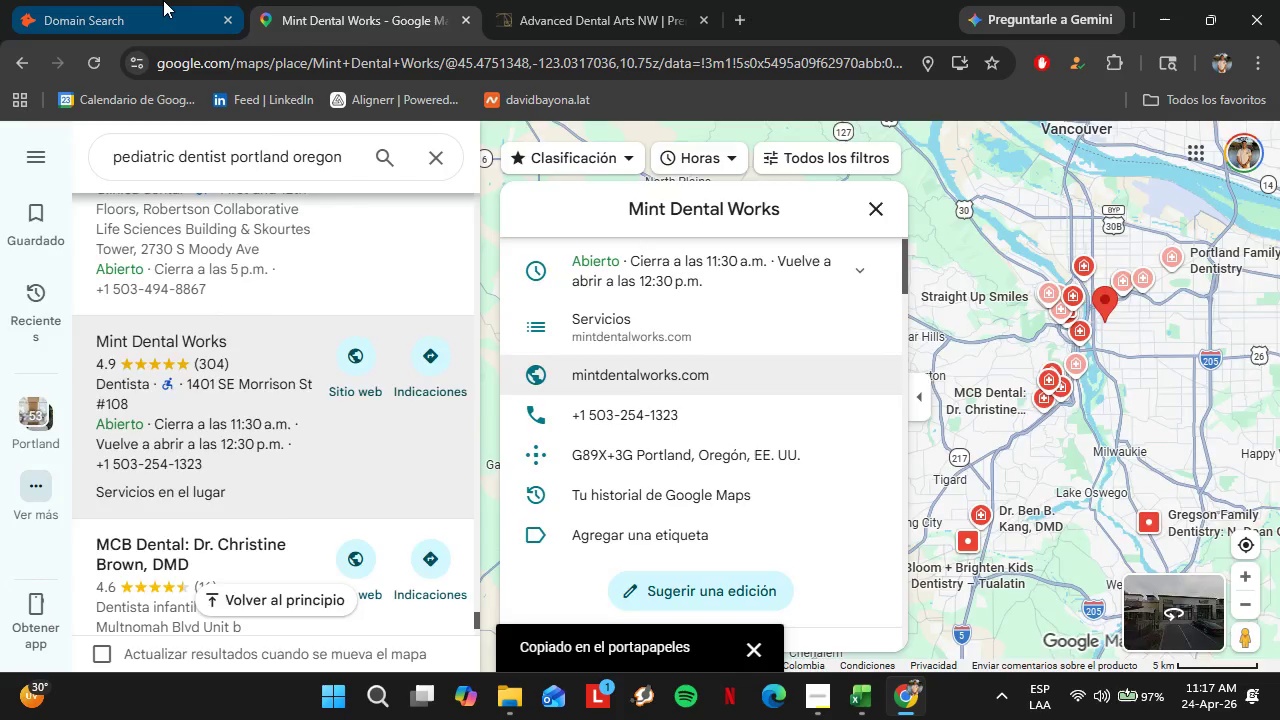 
left_click([163, 0])
 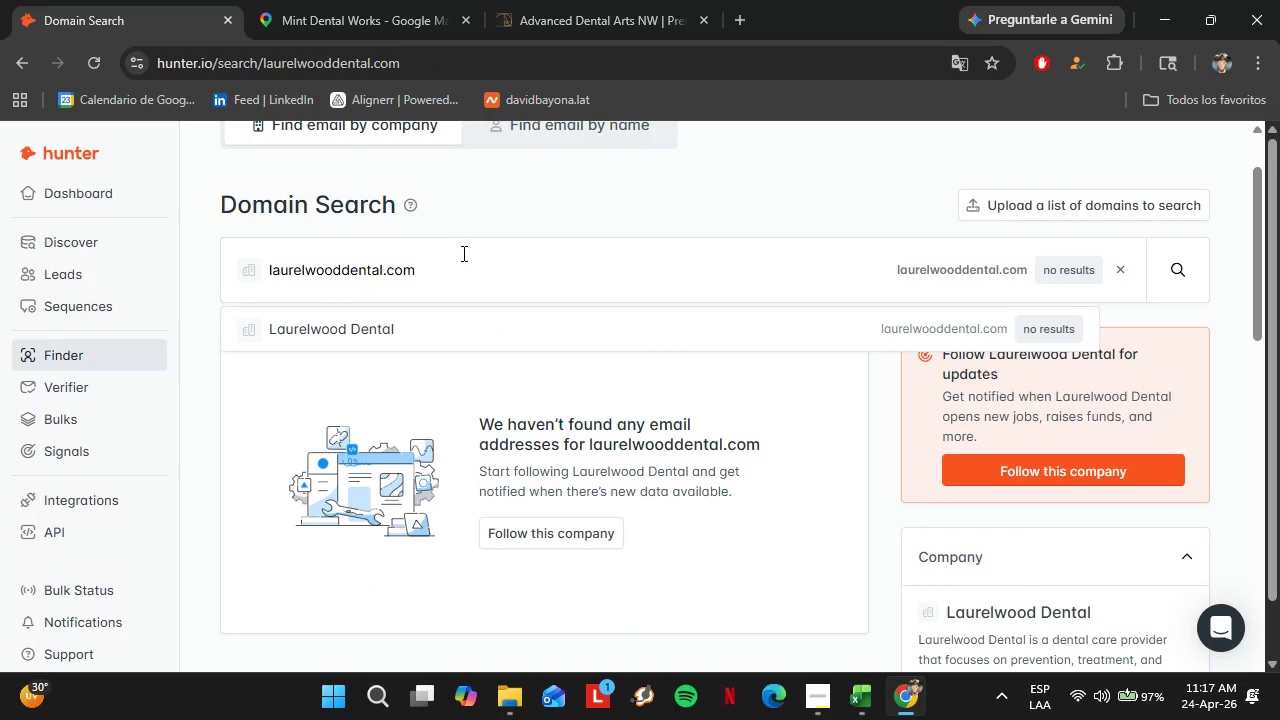 
left_click_drag(start_coordinate=[462, 254], to_coordinate=[257, 272])
 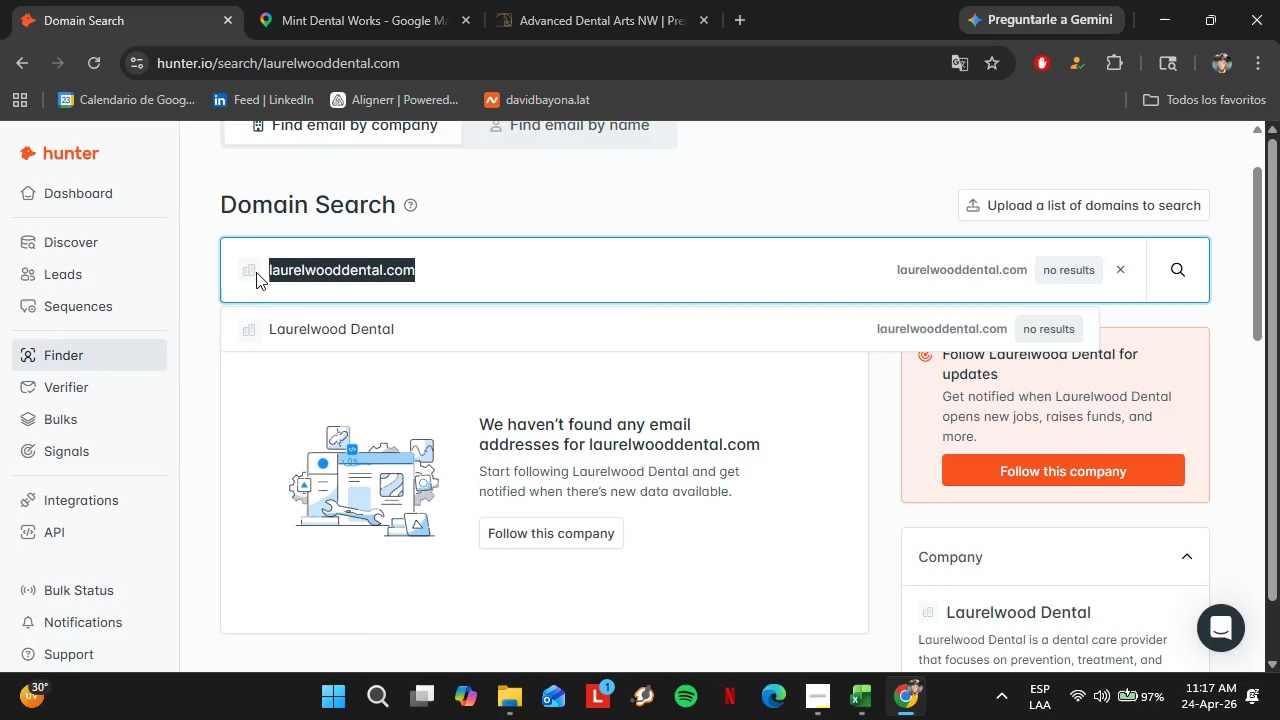 
key(Control+V)
 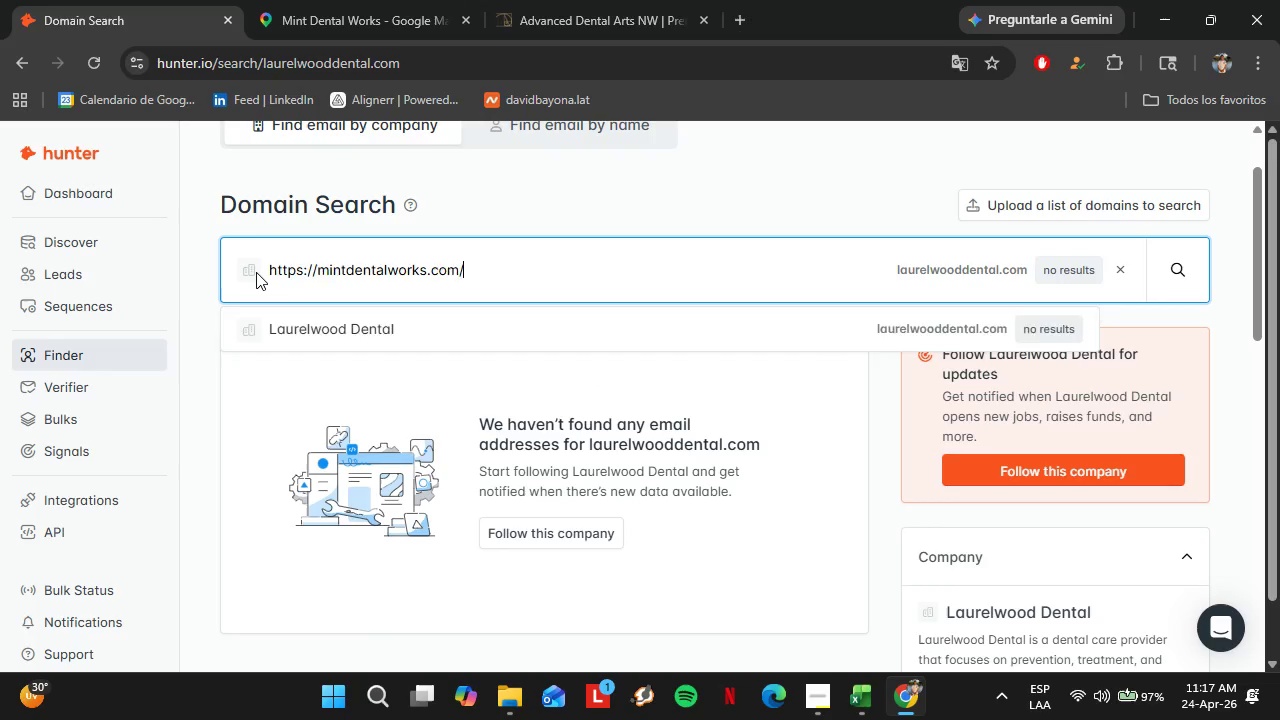 
key(Enter)
 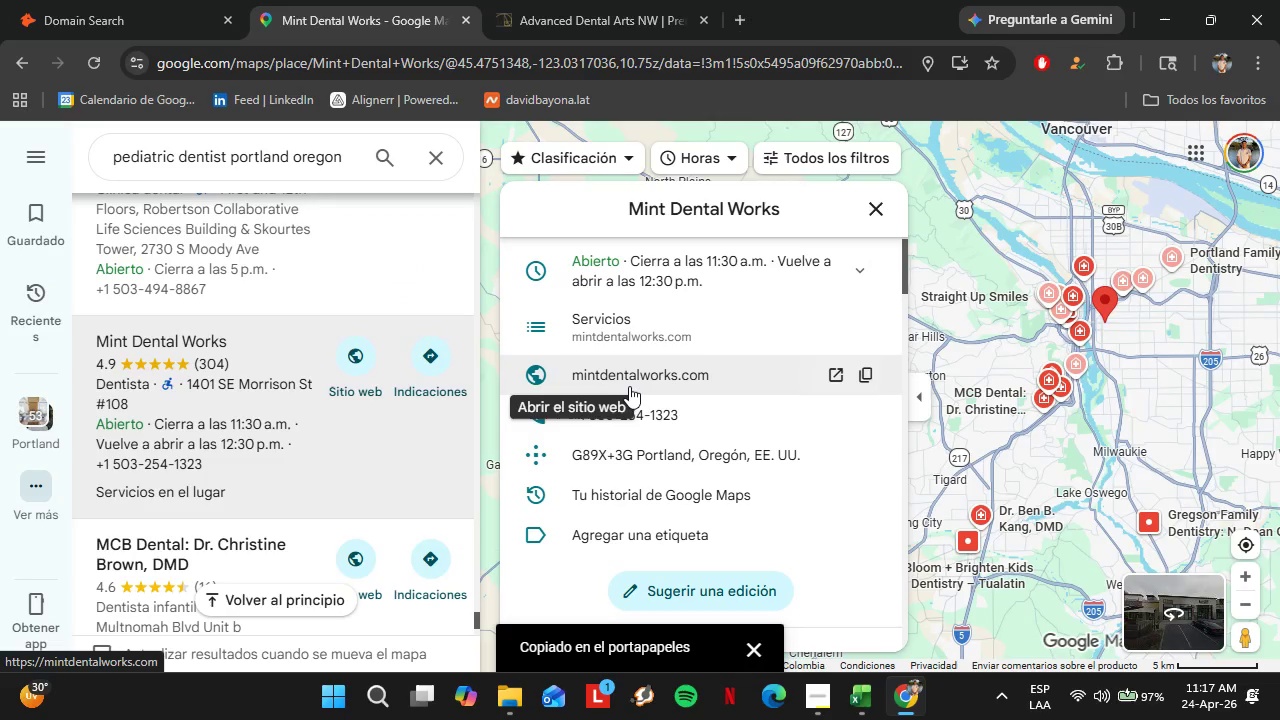 
left_click([629, 379])
 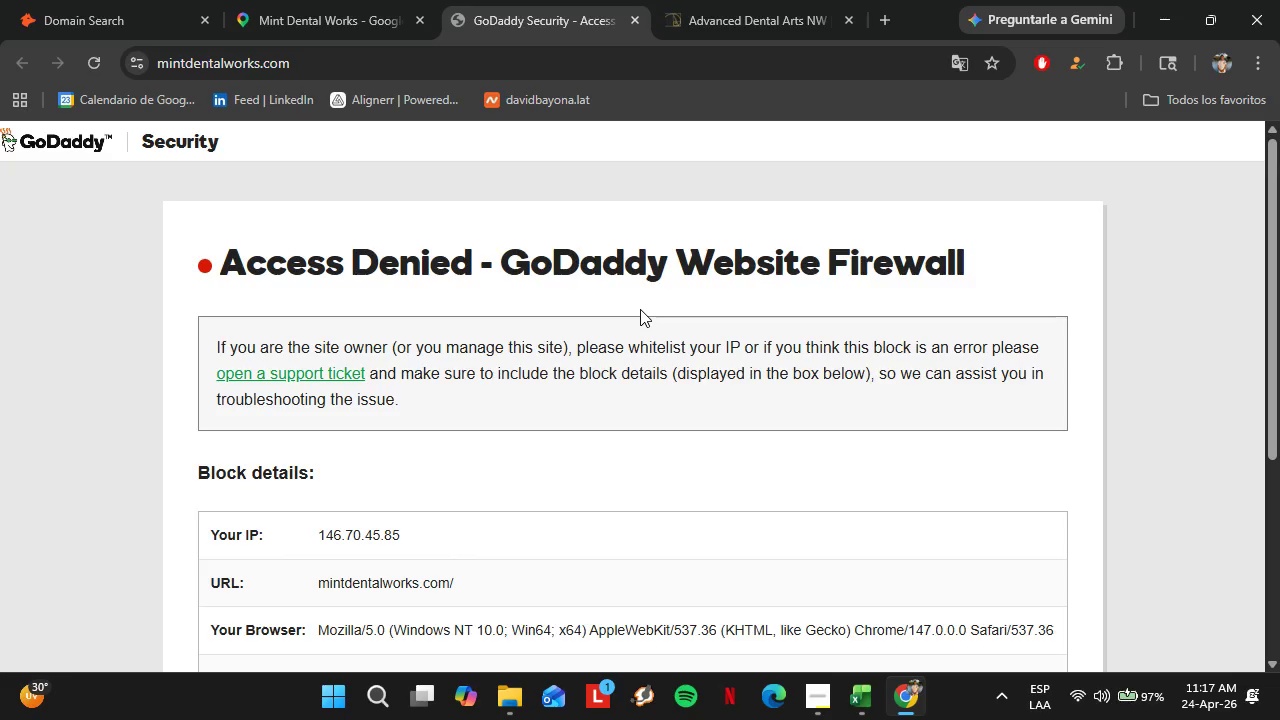 
wait(6.95)
 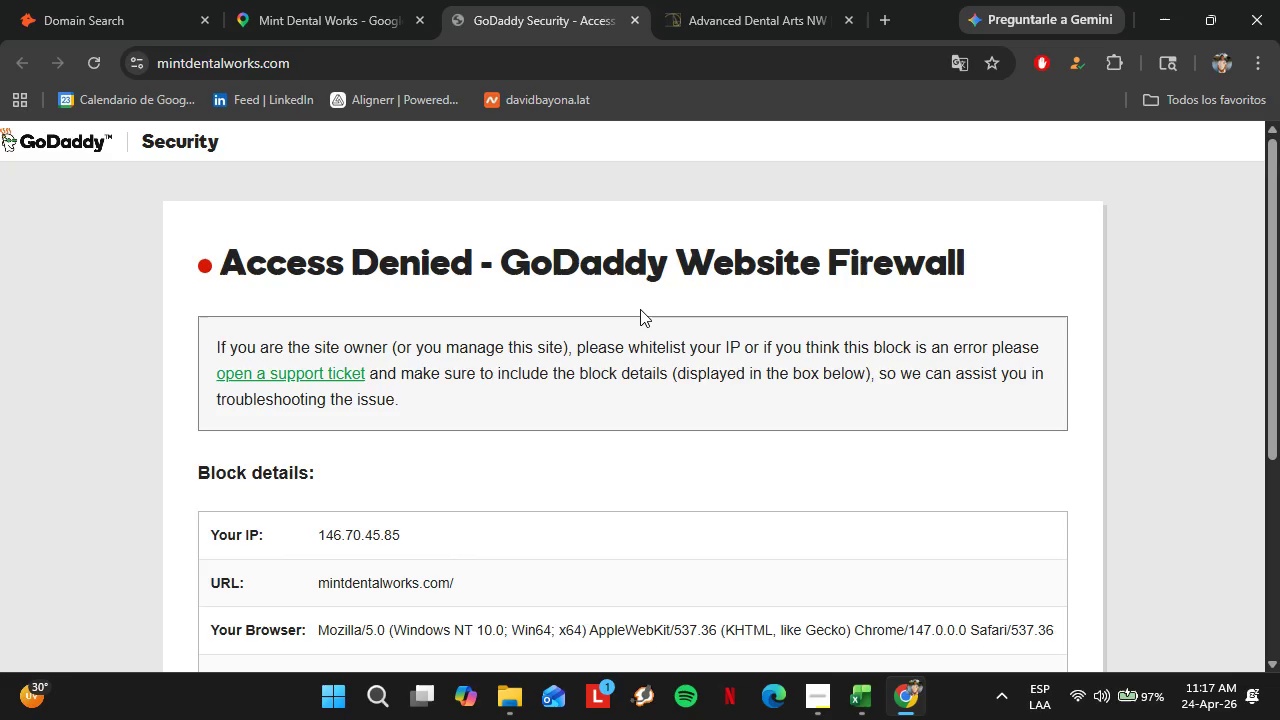 
left_click_drag(start_coordinate=[643, 29], to_coordinate=[636, 25])
 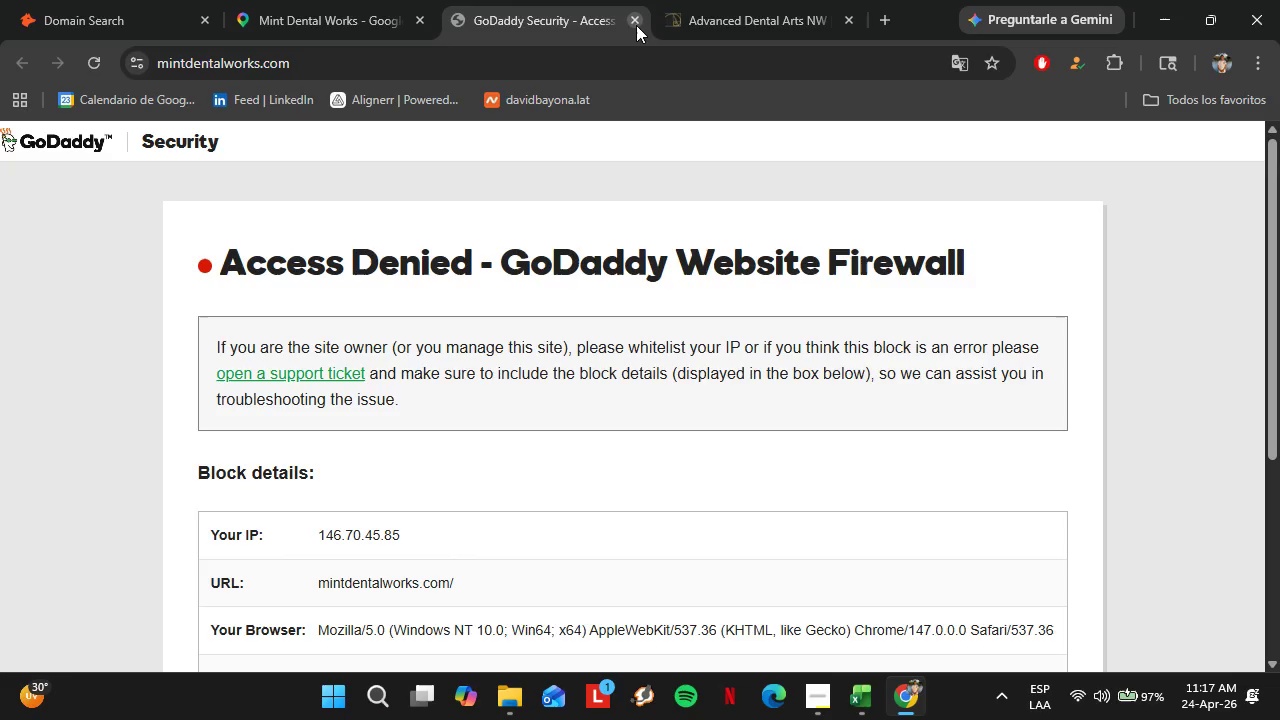 
left_click([636, 25])
 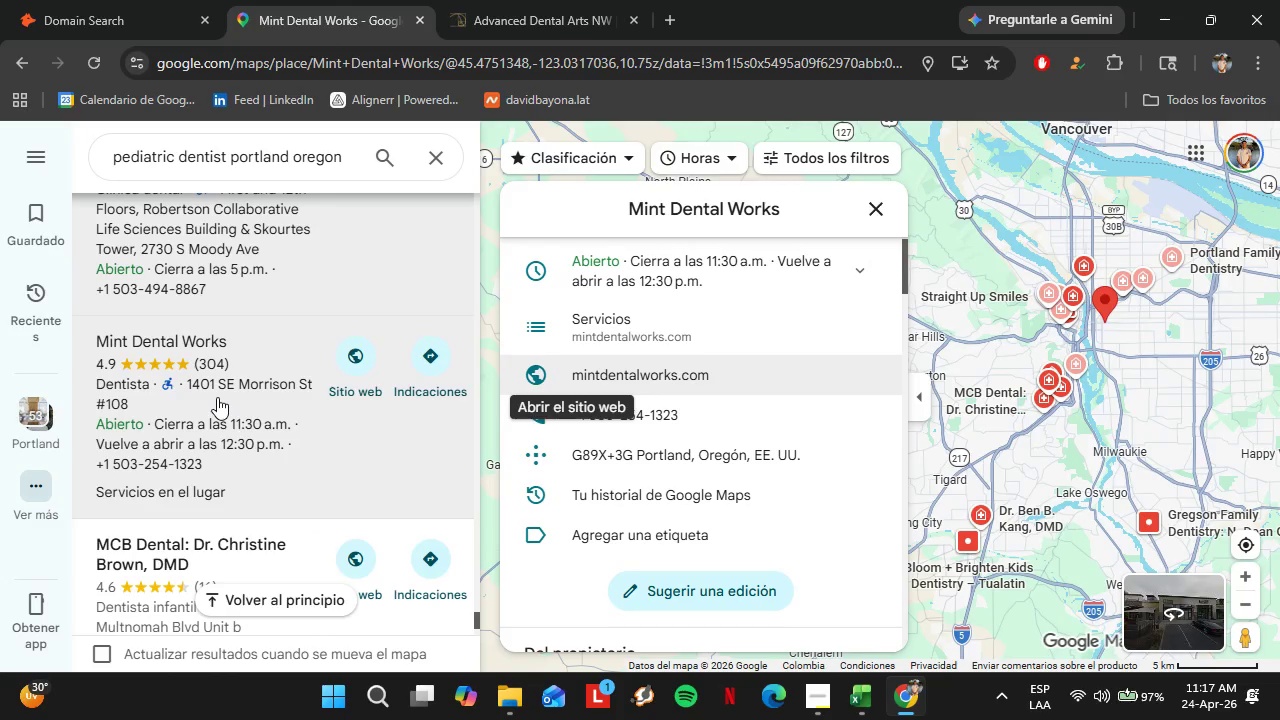 
scroll: coordinate [218, 272], scroll_direction: down, amount: 5.0
 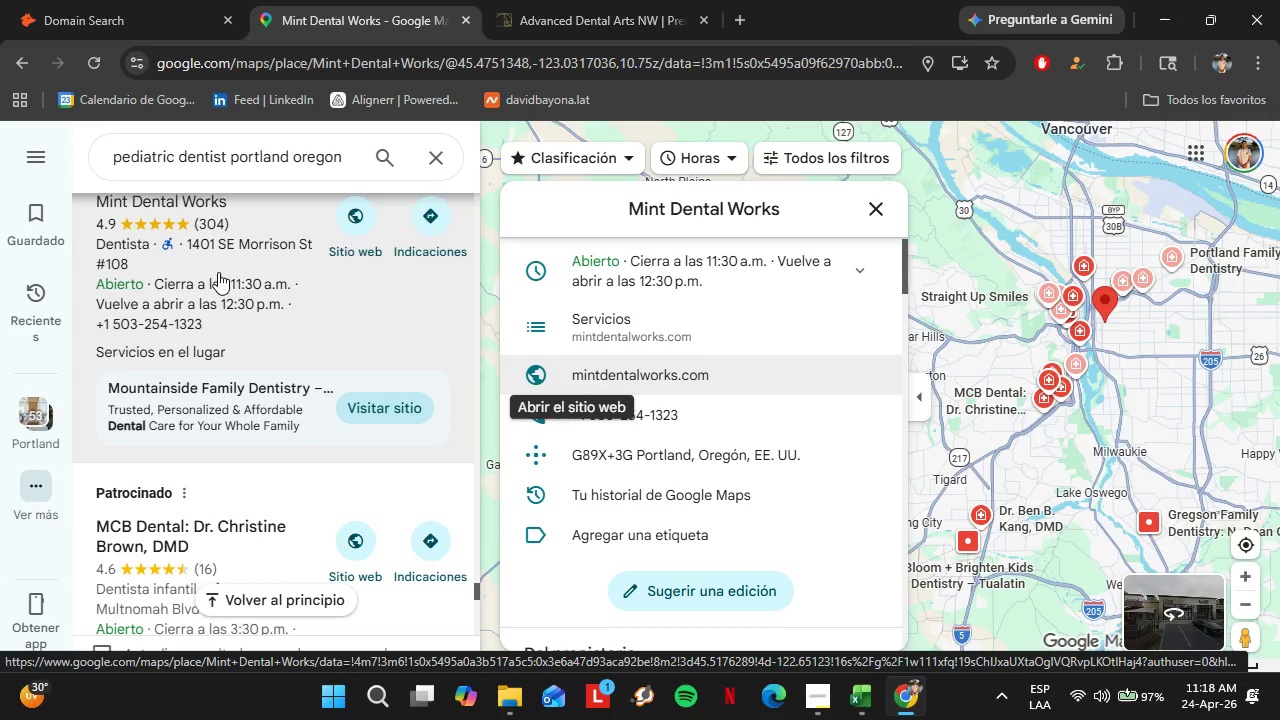 
wait(5.74)
 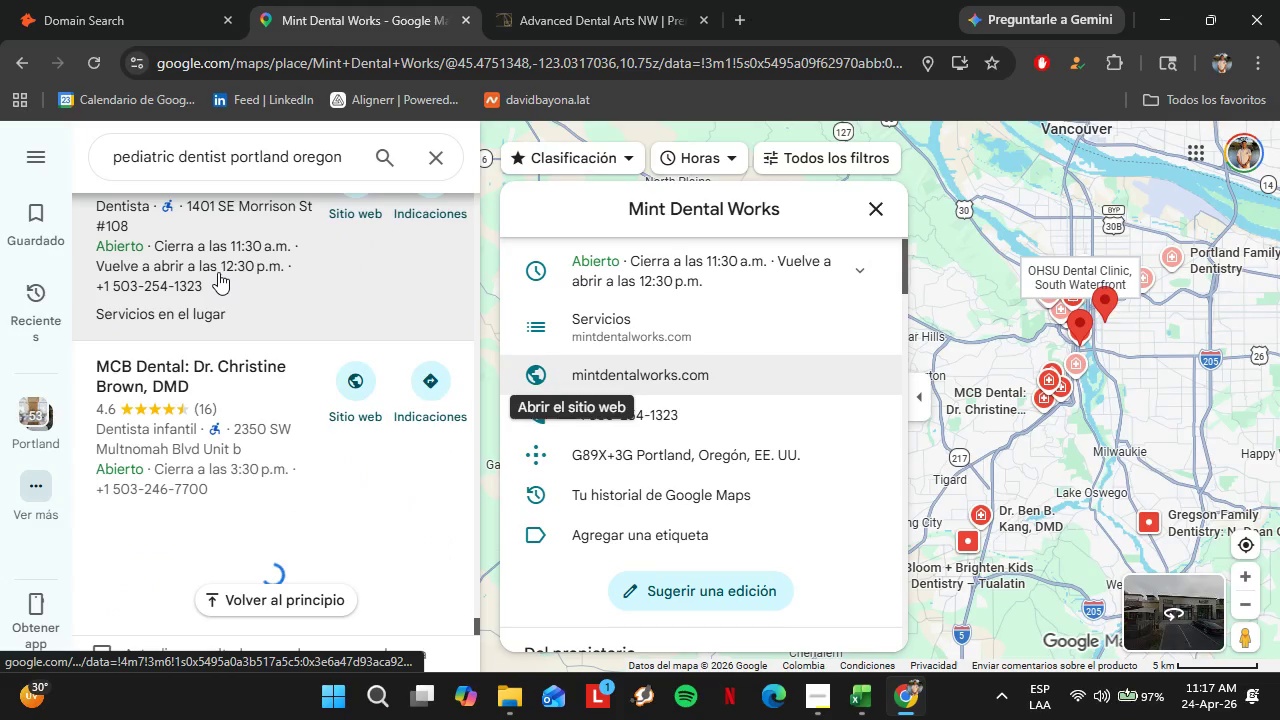 
scroll: coordinate [235, 257], scroll_direction: down, amount: 4.0
 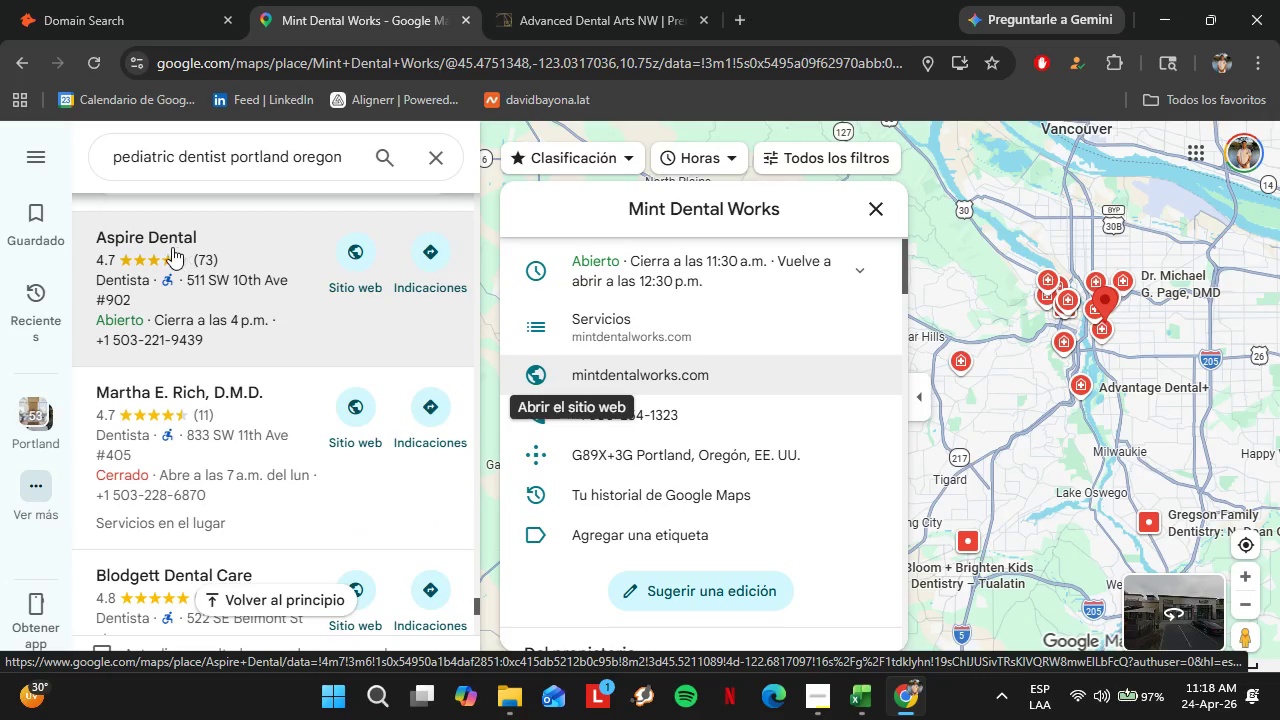 
left_click([171, 247])
 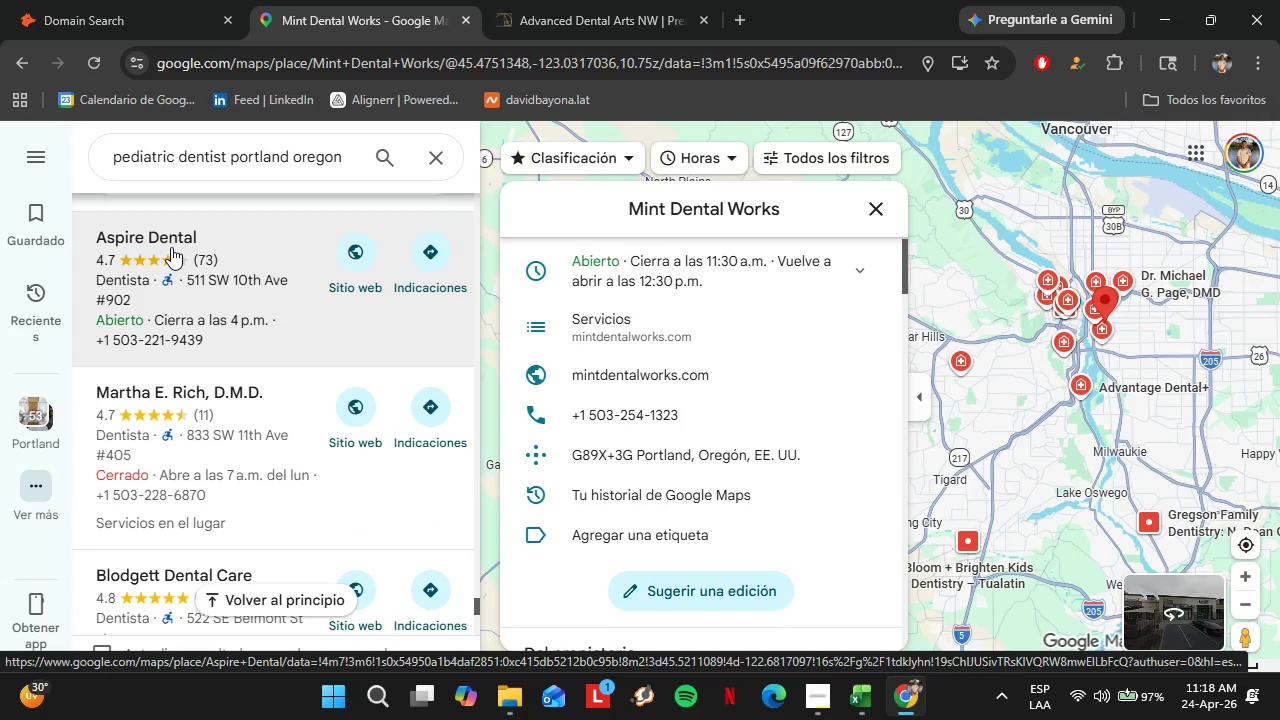 
wait(14.78)
 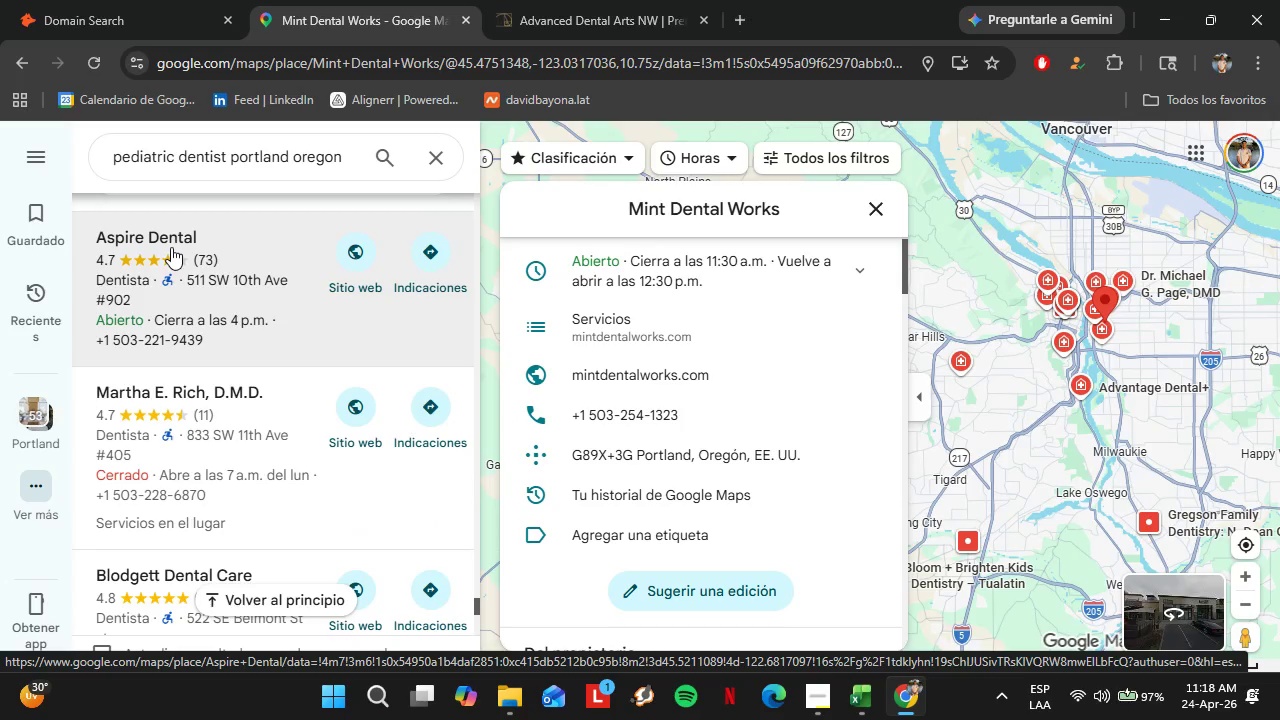 
left_click([231, 241])
 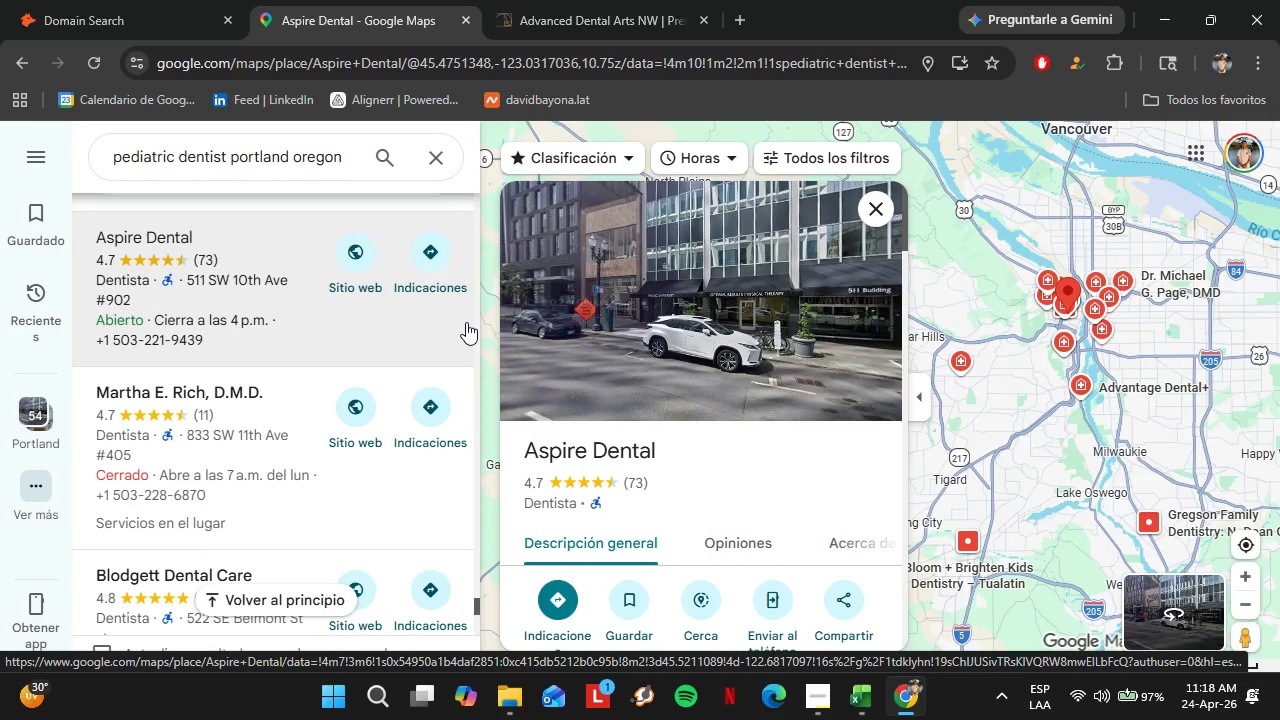 
wait(7.11)
 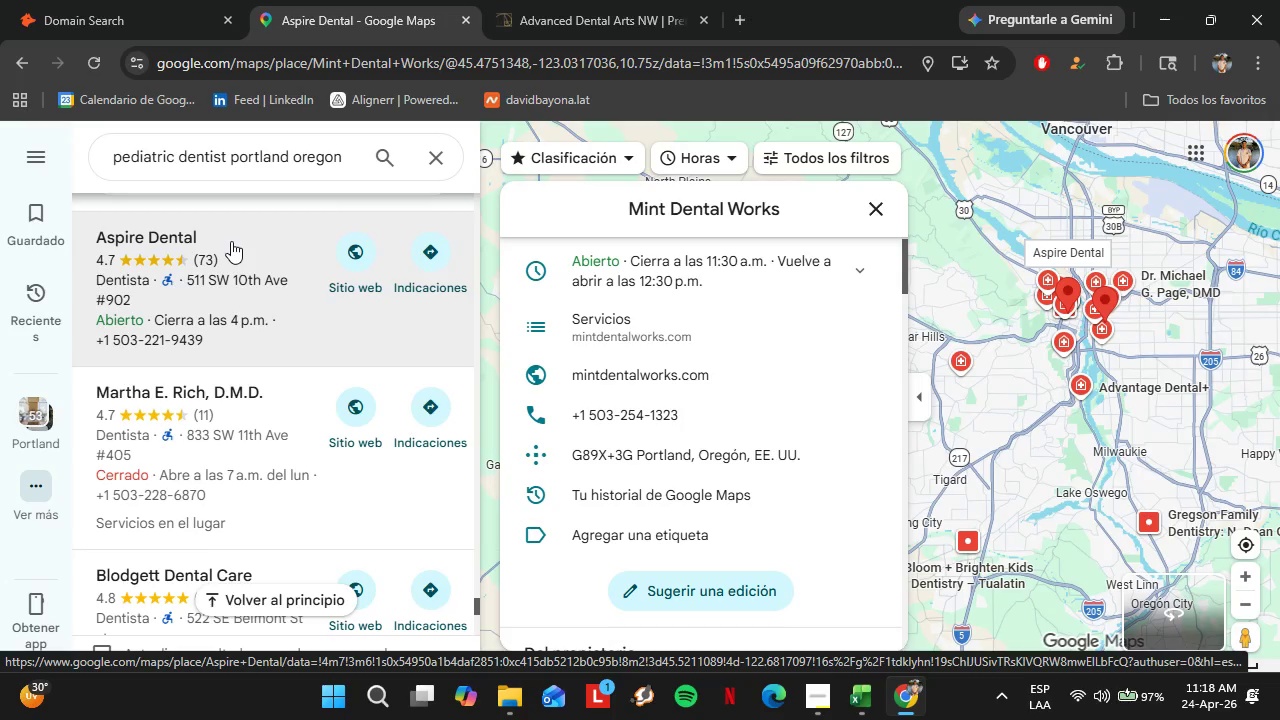 
scroll: coordinate [781, 423], scroll_direction: down, amount: 5.0
 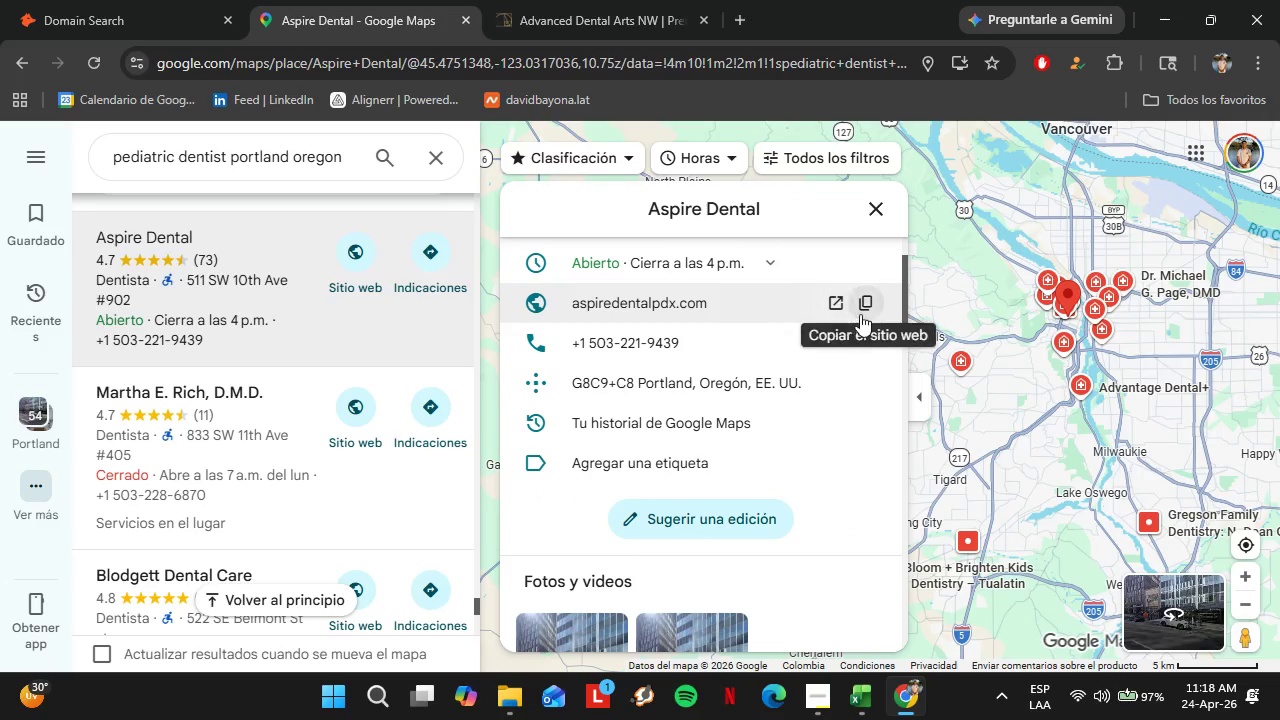 
left_click([864, 307])
 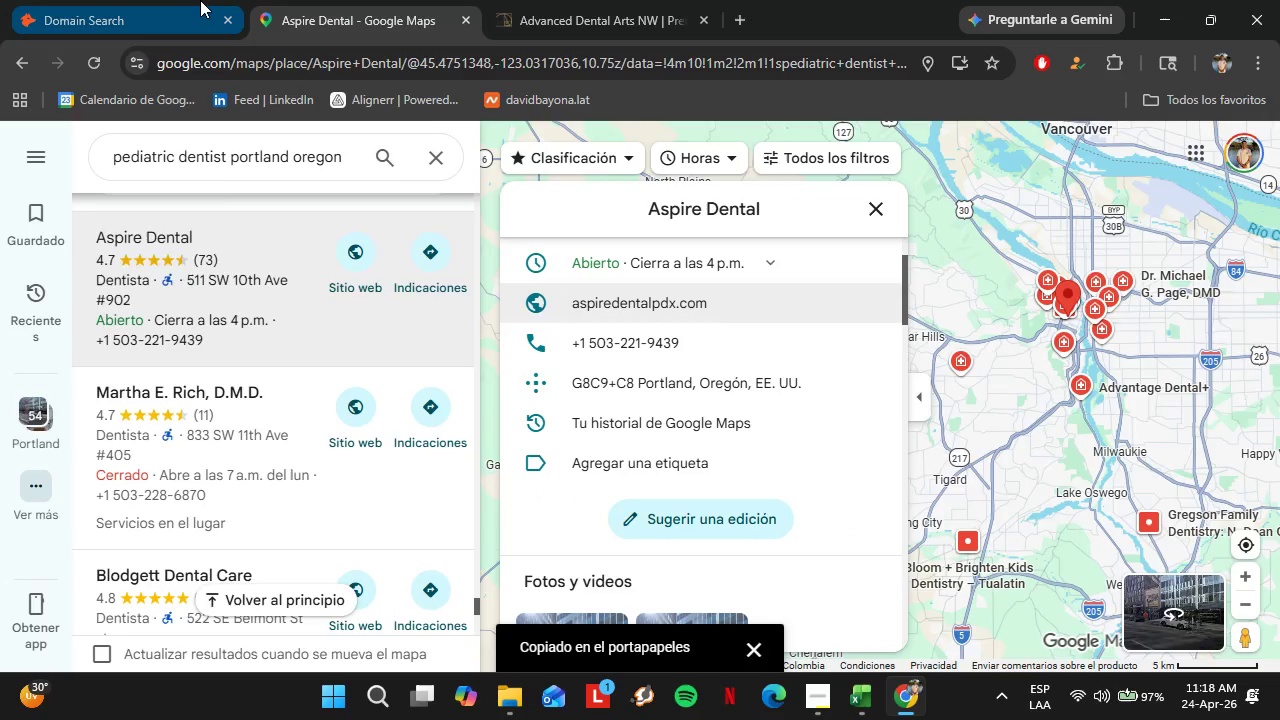 
left_click([192, 0])
 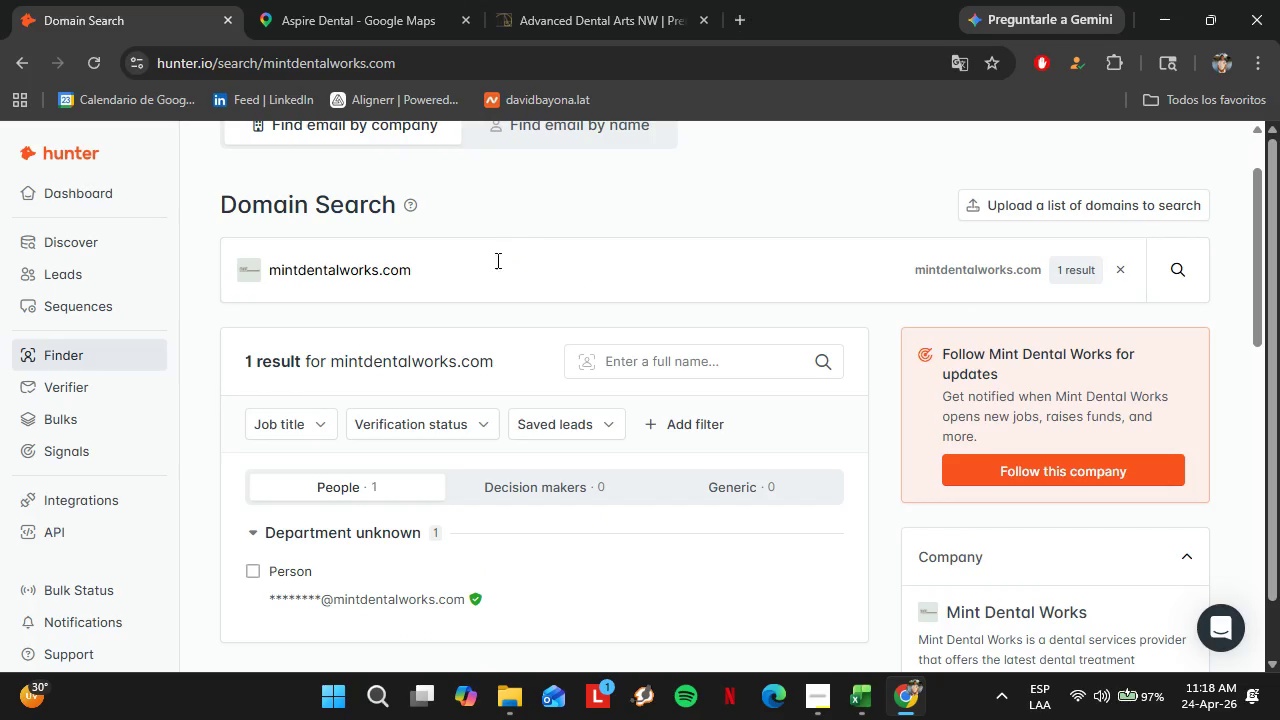 
left_click_drag(start_coordinate=[487, 260], to_coordinate=[199, 258])
 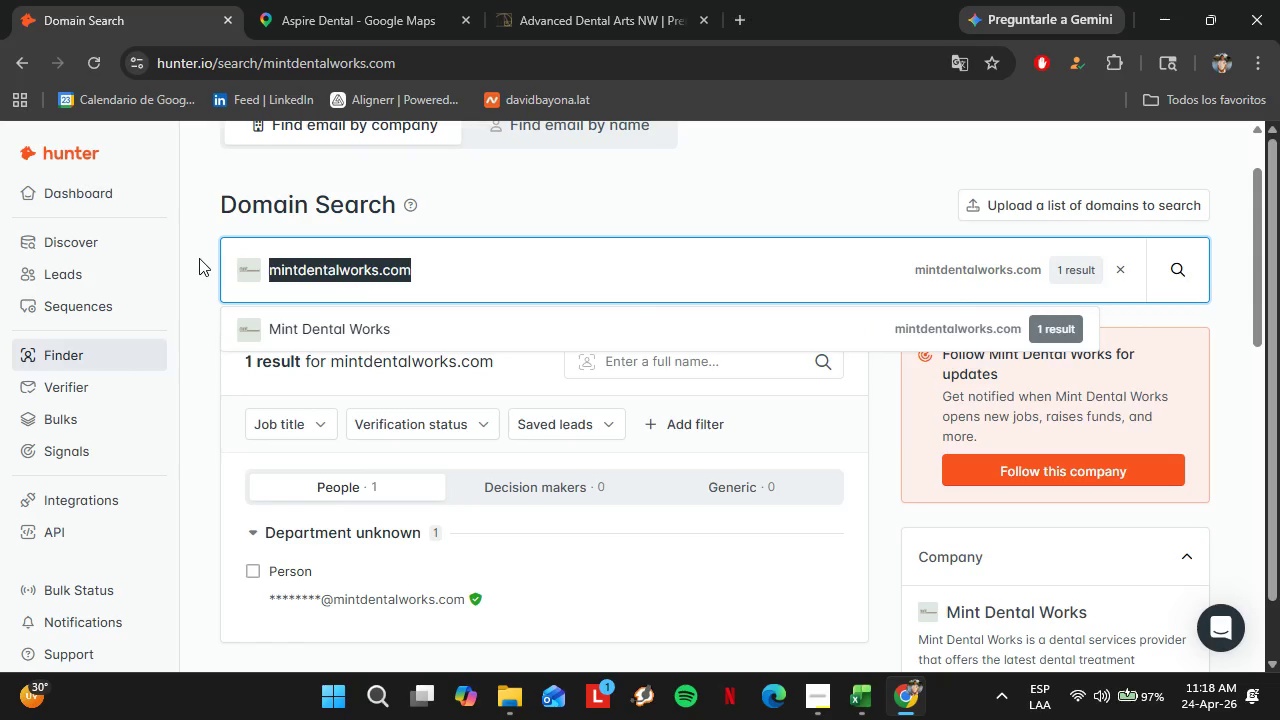 
key(Control+V)
 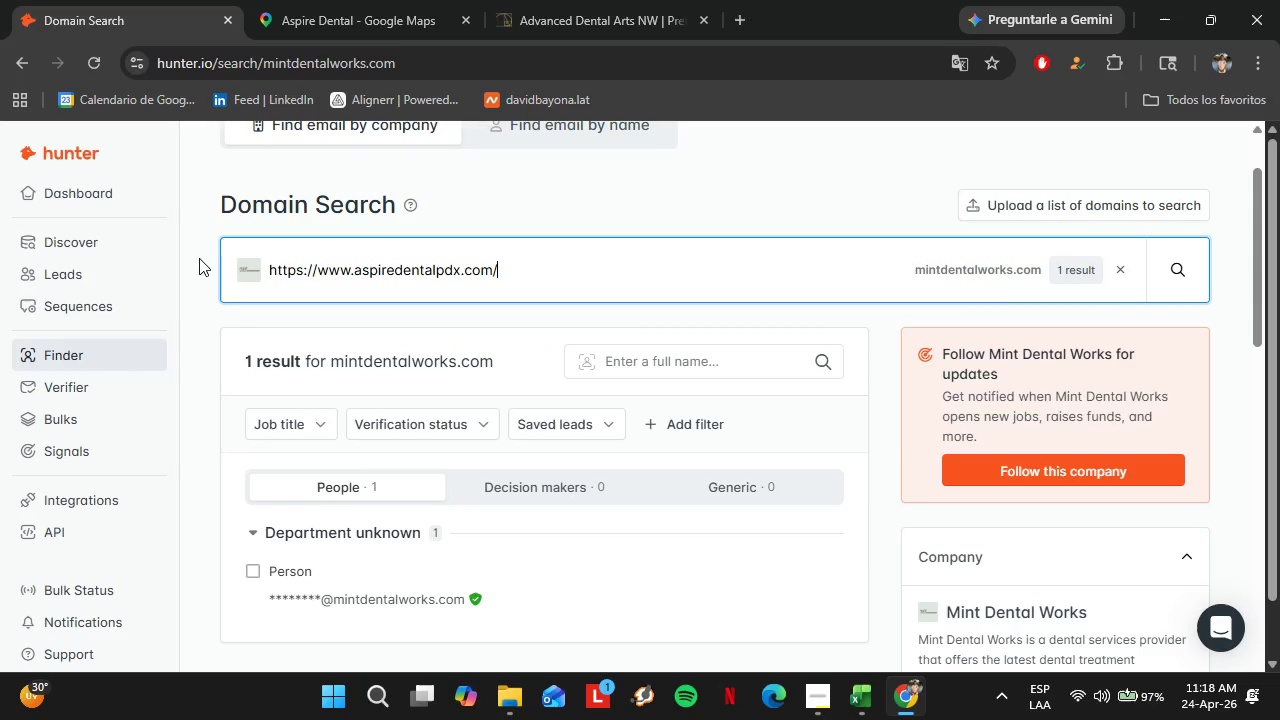 
key(Enter)
 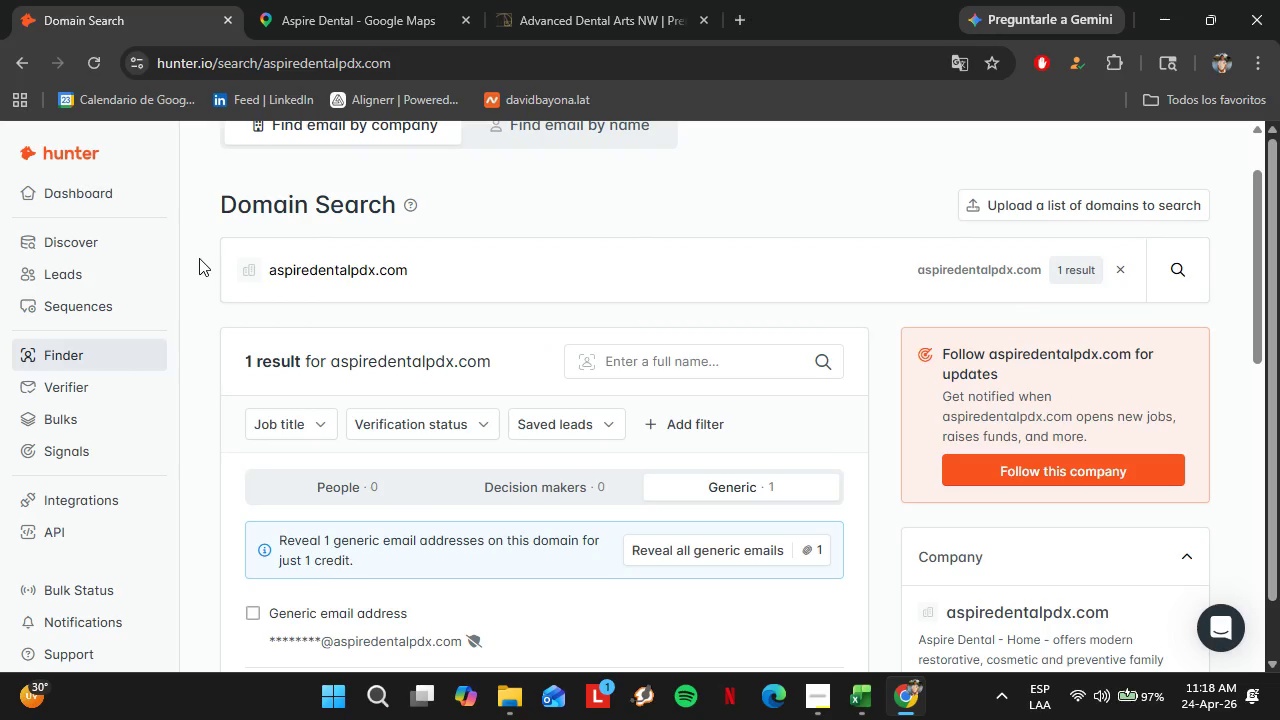 
wait(8.86)
 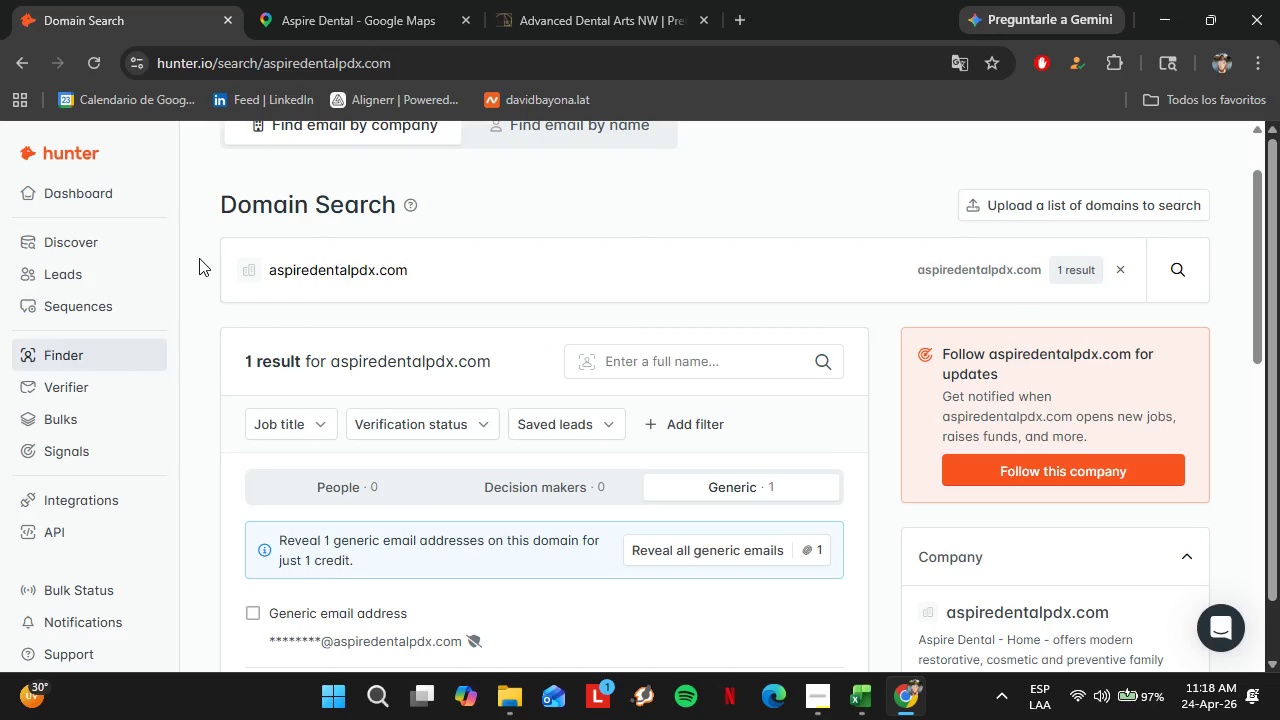 
left_click([310, 0])
 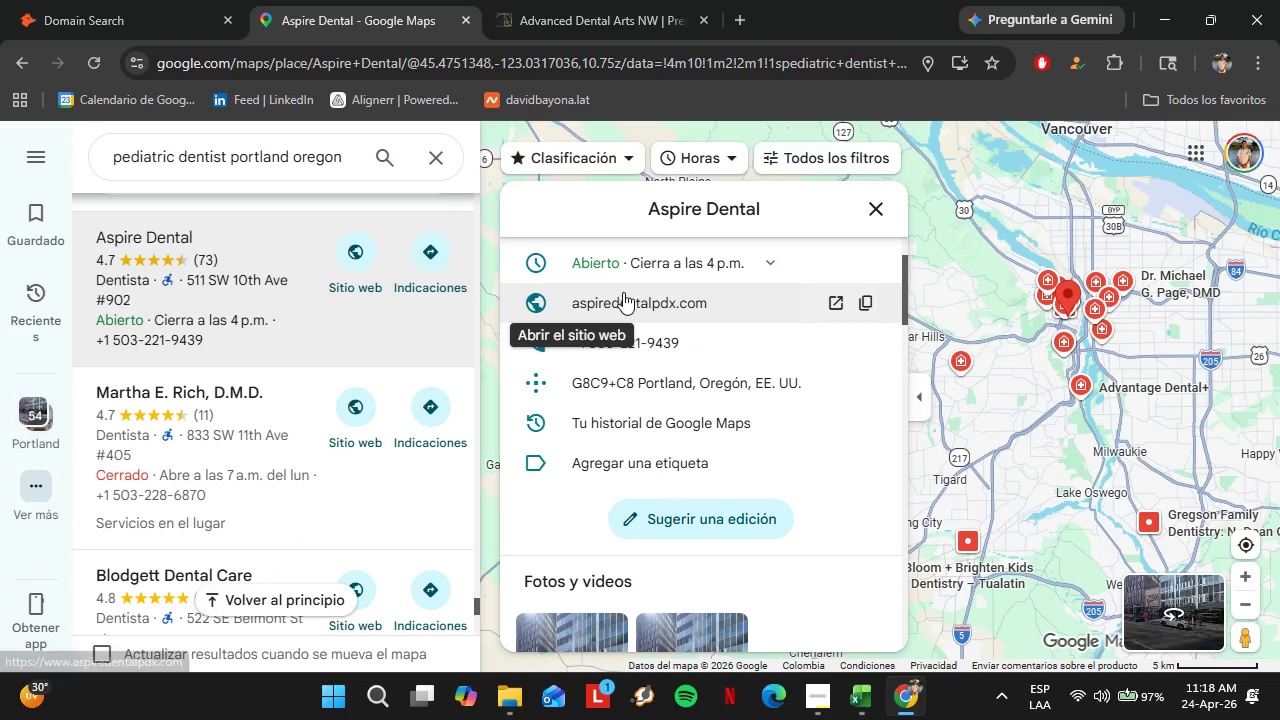 
left_click([639, 303])
 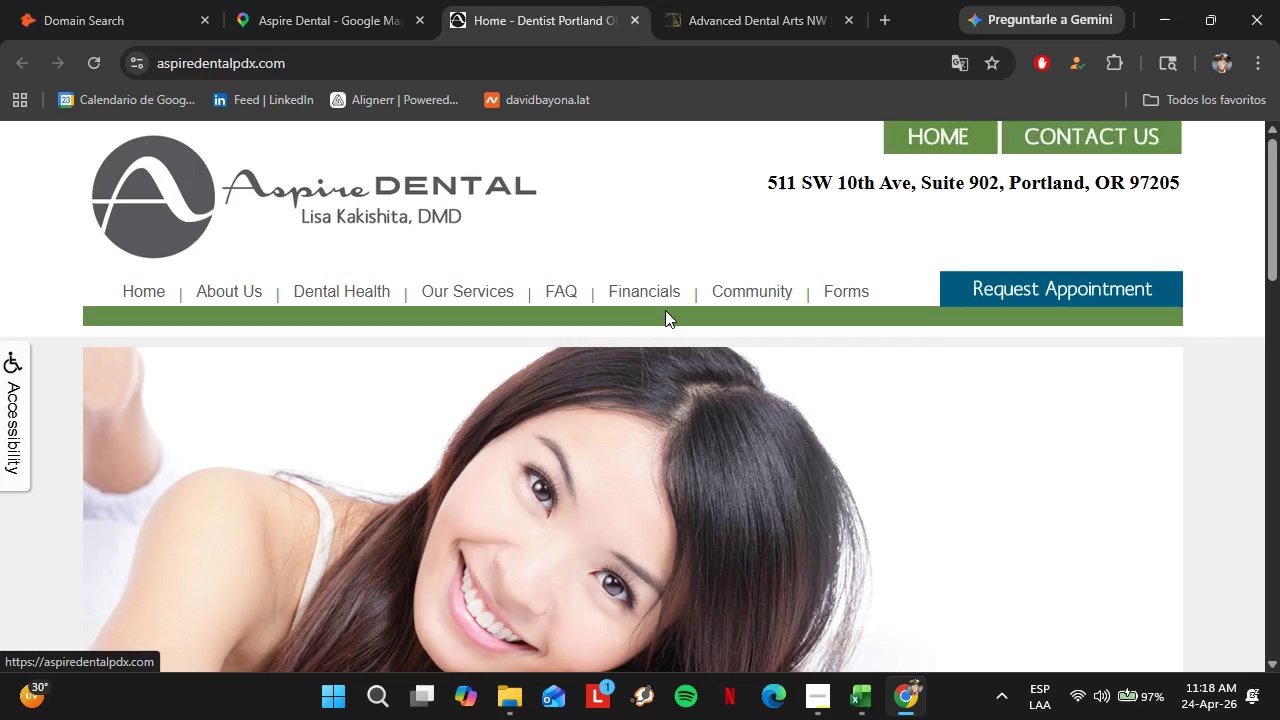 
wait(5.42)
 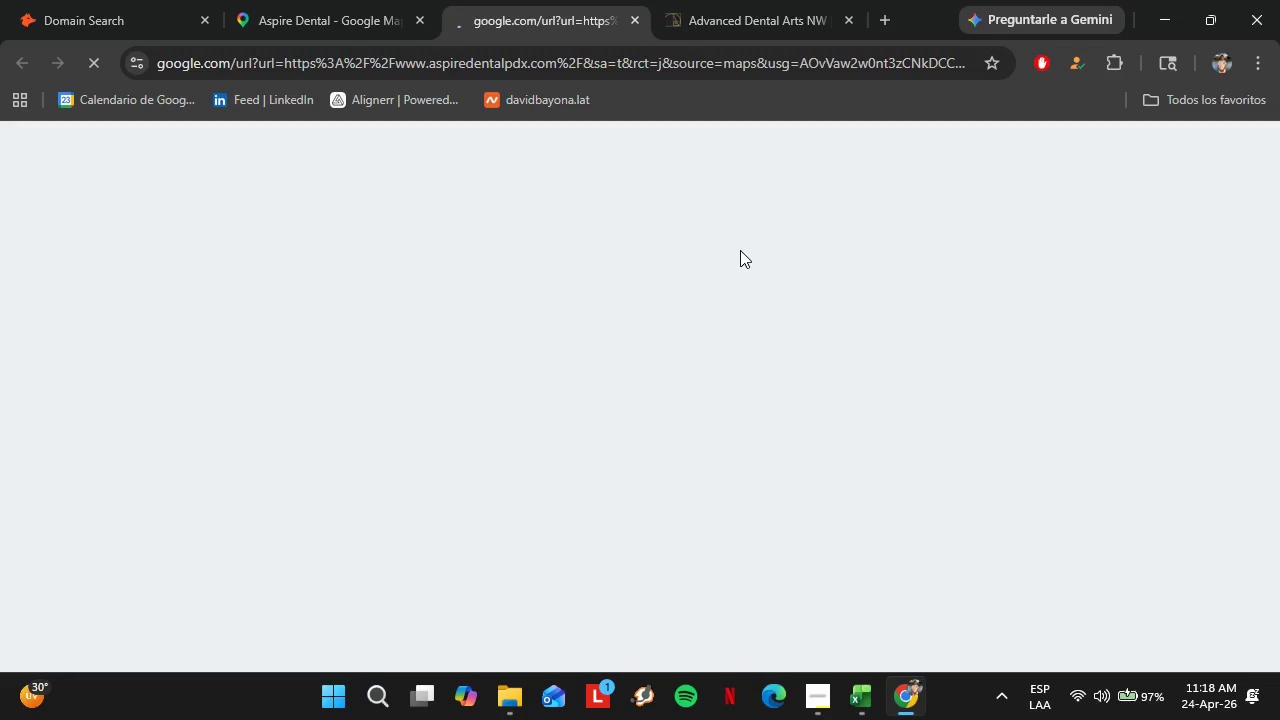 
scroll: coordinate [503, 414], scroll_direction: down, amount: 11.0
 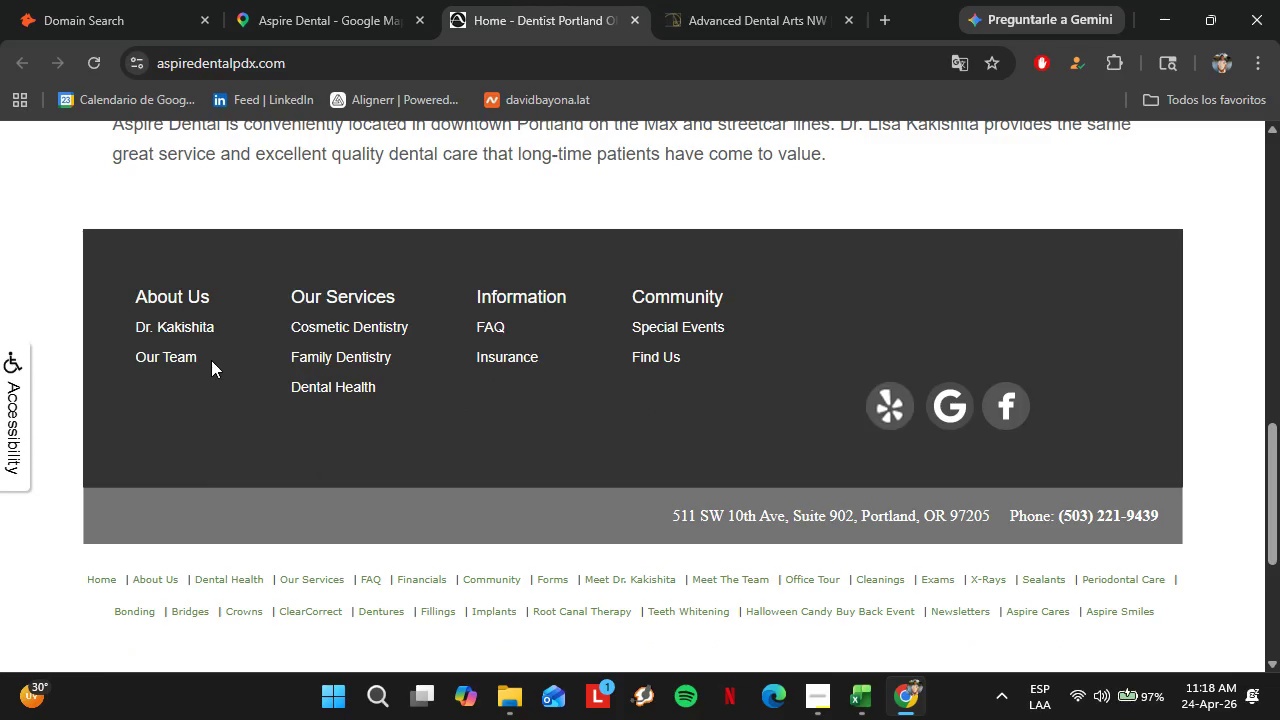 
mouse_move([165, 391])
 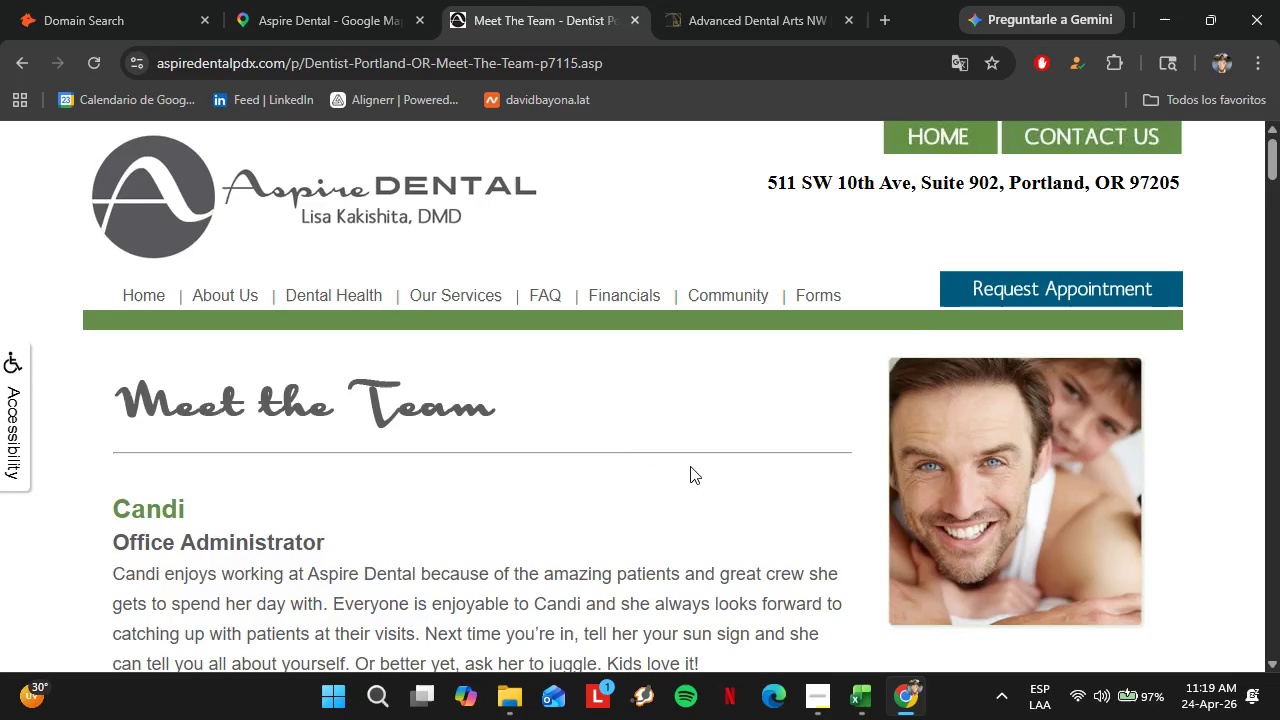 
scroll: coordinate [392, 401], scroll_direction: down, amount: 3.0
 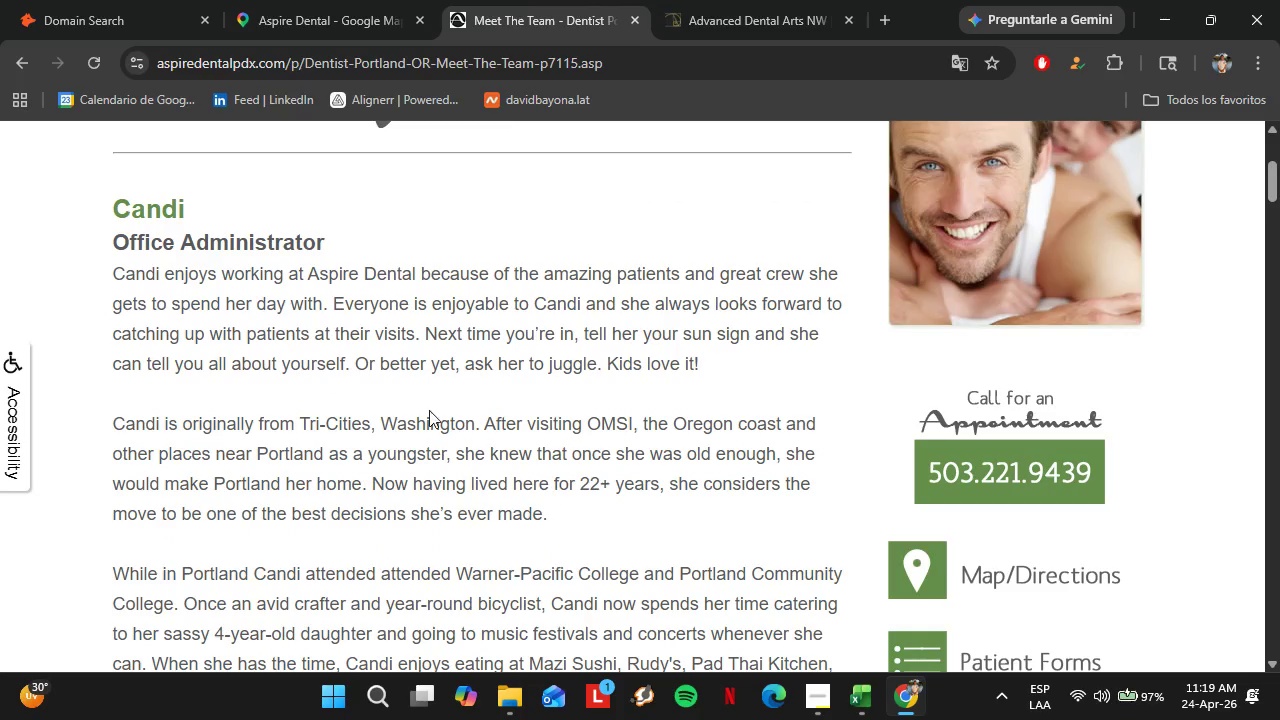 
scroll: coordinate [421, 405], scroll_direction: up, amount: 1.0
 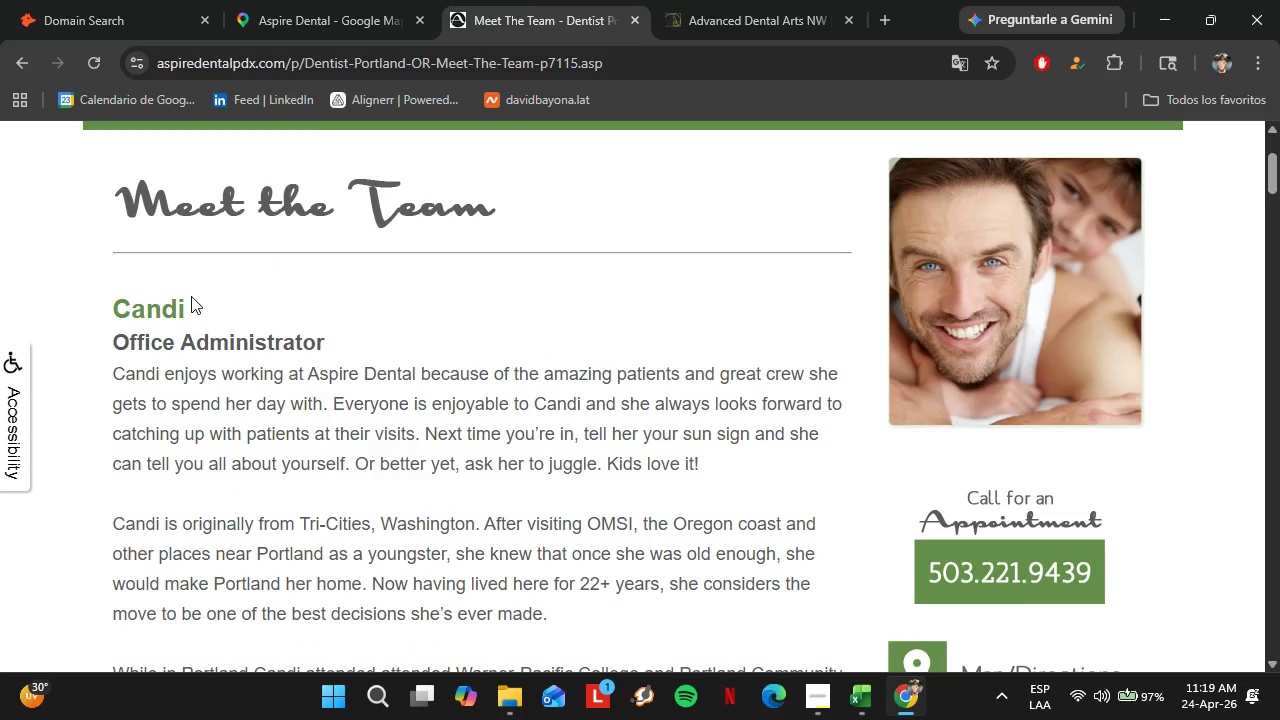 
left_click_drag(start_coordinate=[188, 297], to_coordinate=[98, 294])
 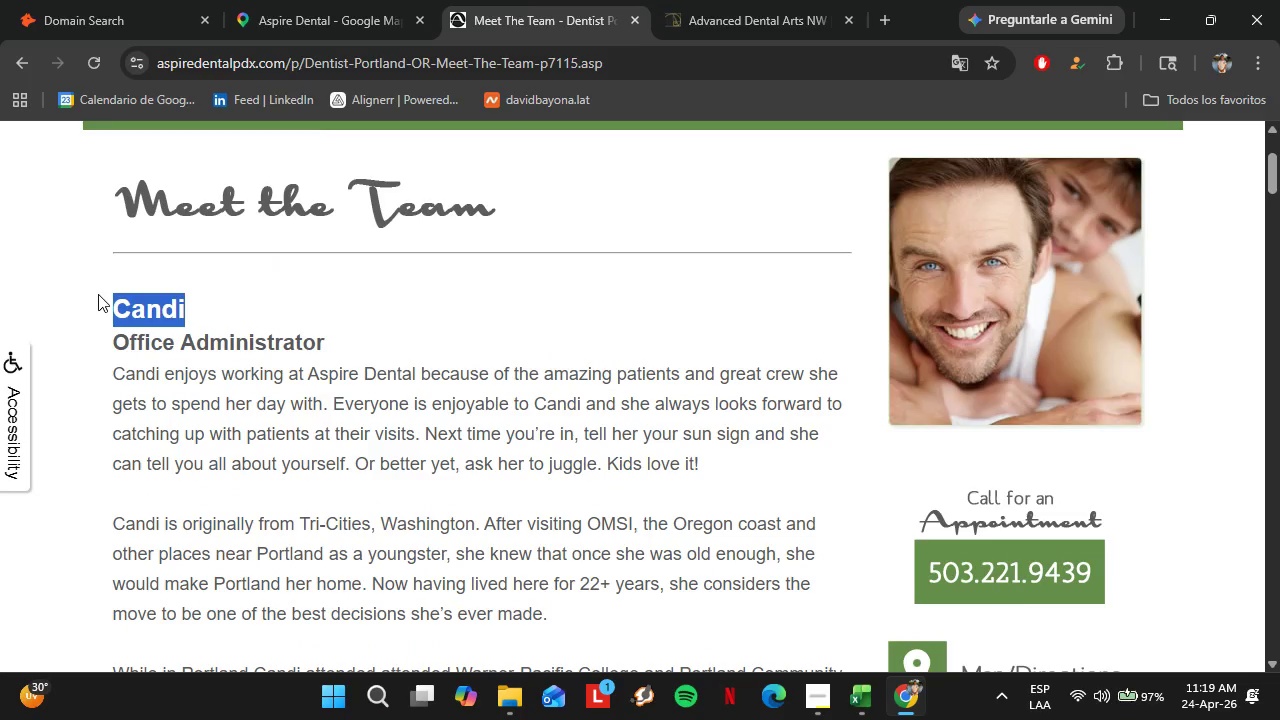 
key(Control+C)
 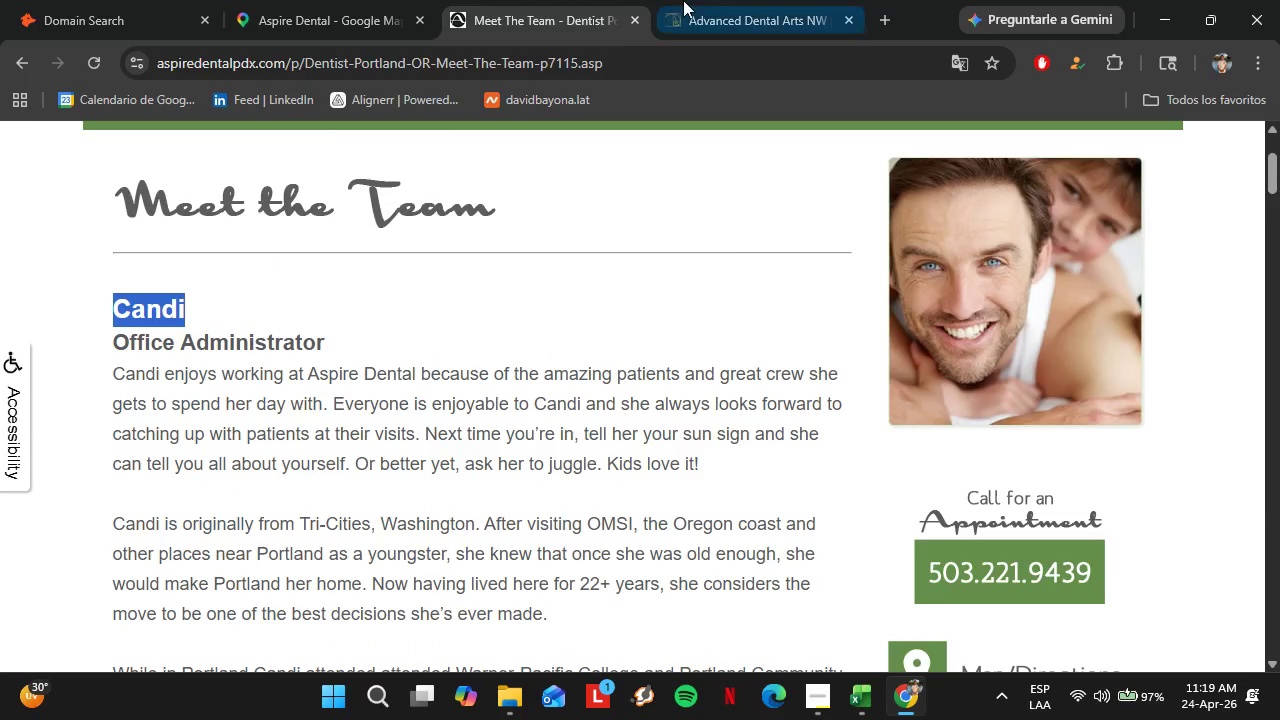 
left_click([689, 0])
 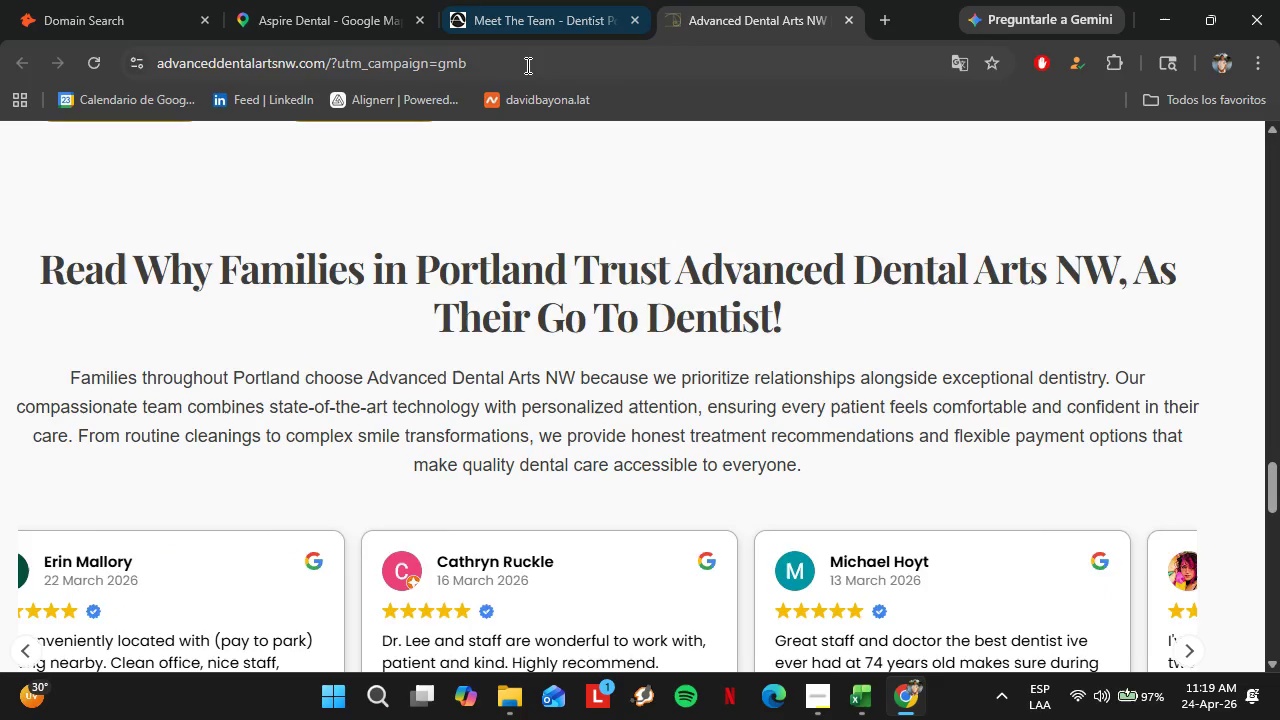 
left_click([526, 65])
 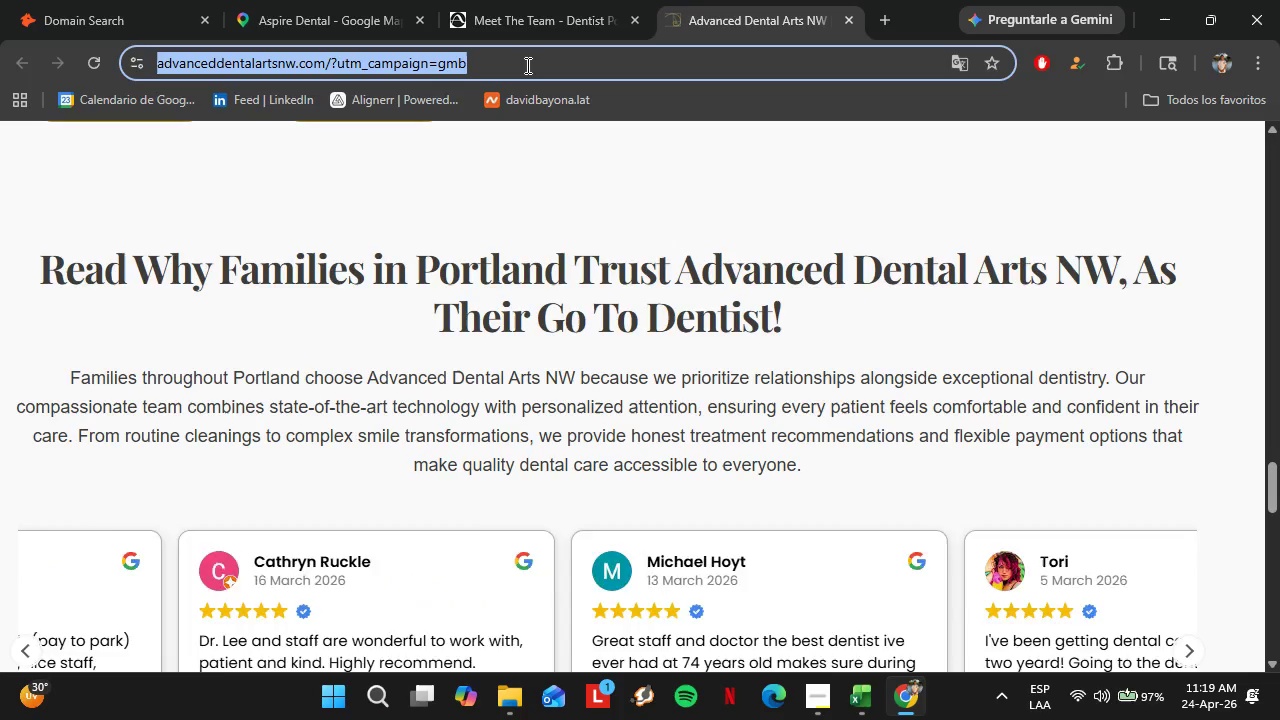 
key(Control+V)
 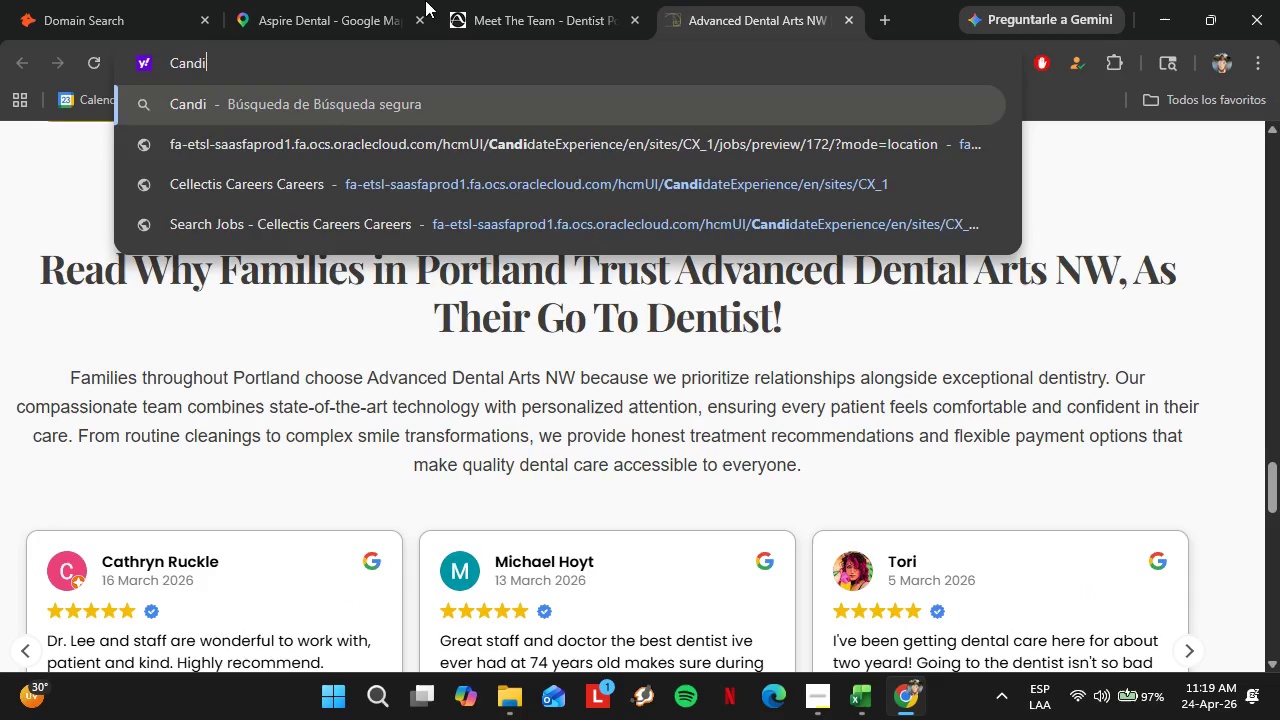 
key(Space)
 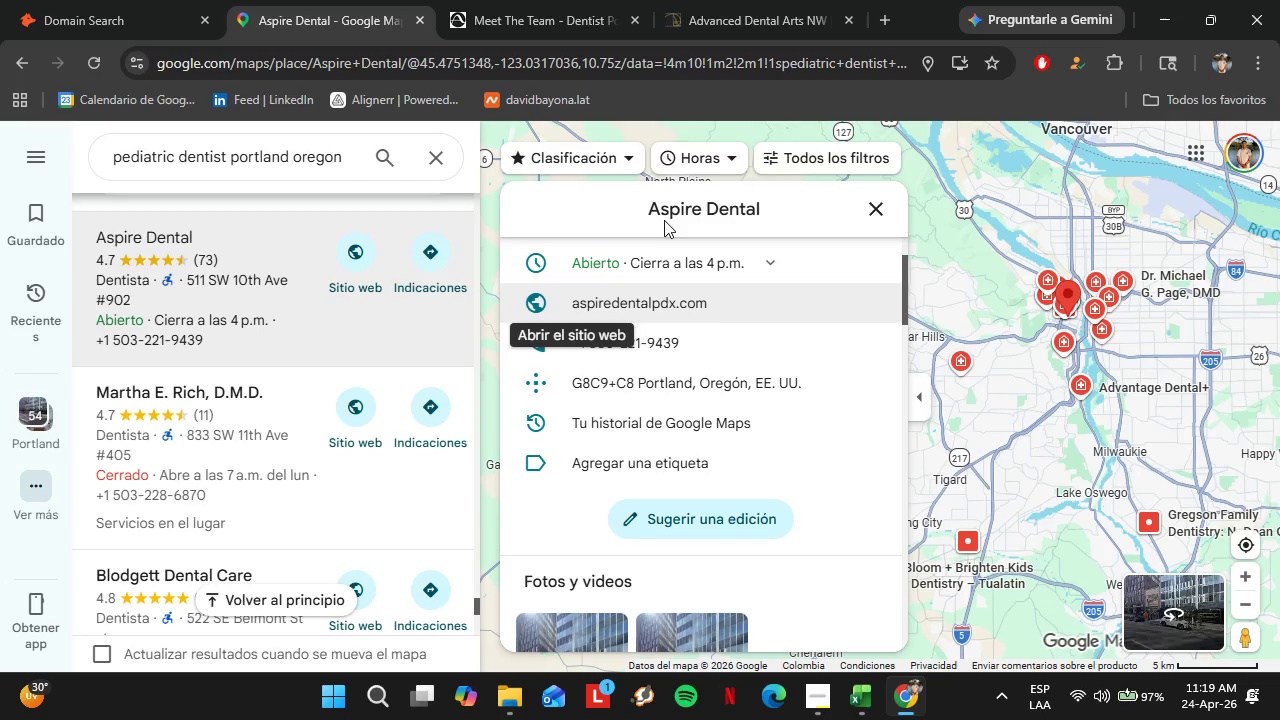 
left_click_drag(start_coordinate=[650, 212], to_coordinate=[811, 193])
 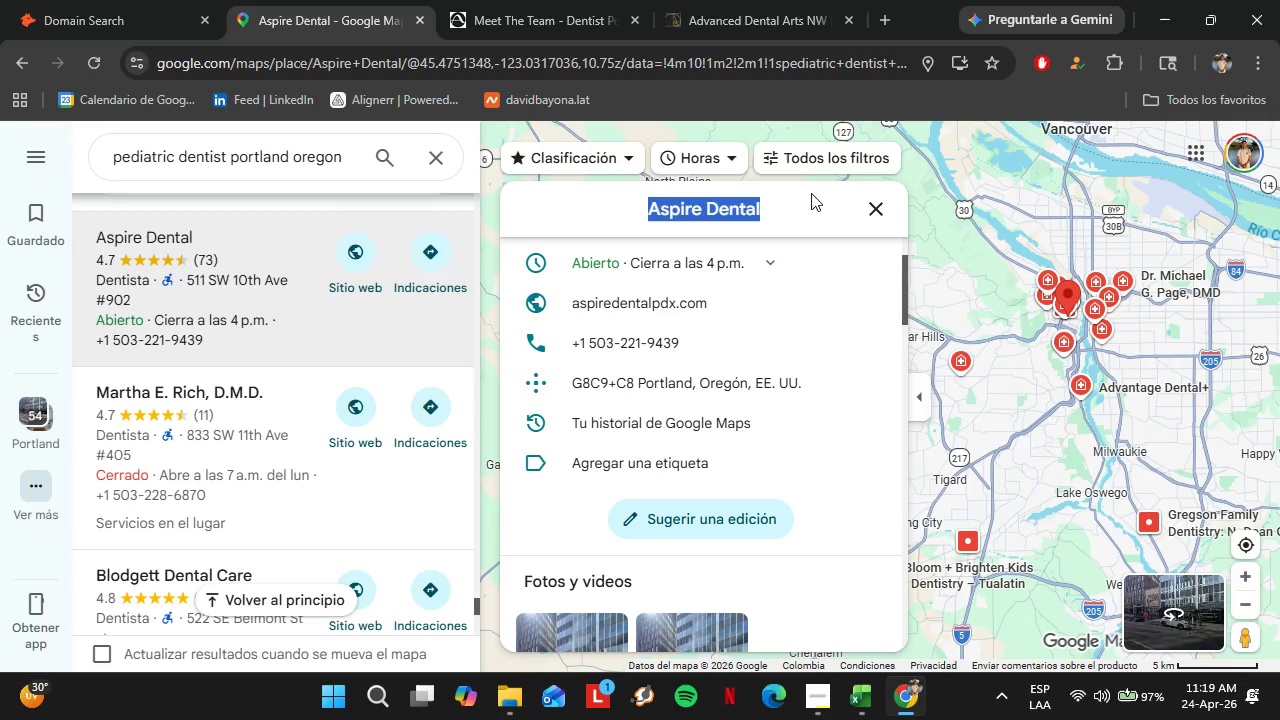 
key(Control+C)
 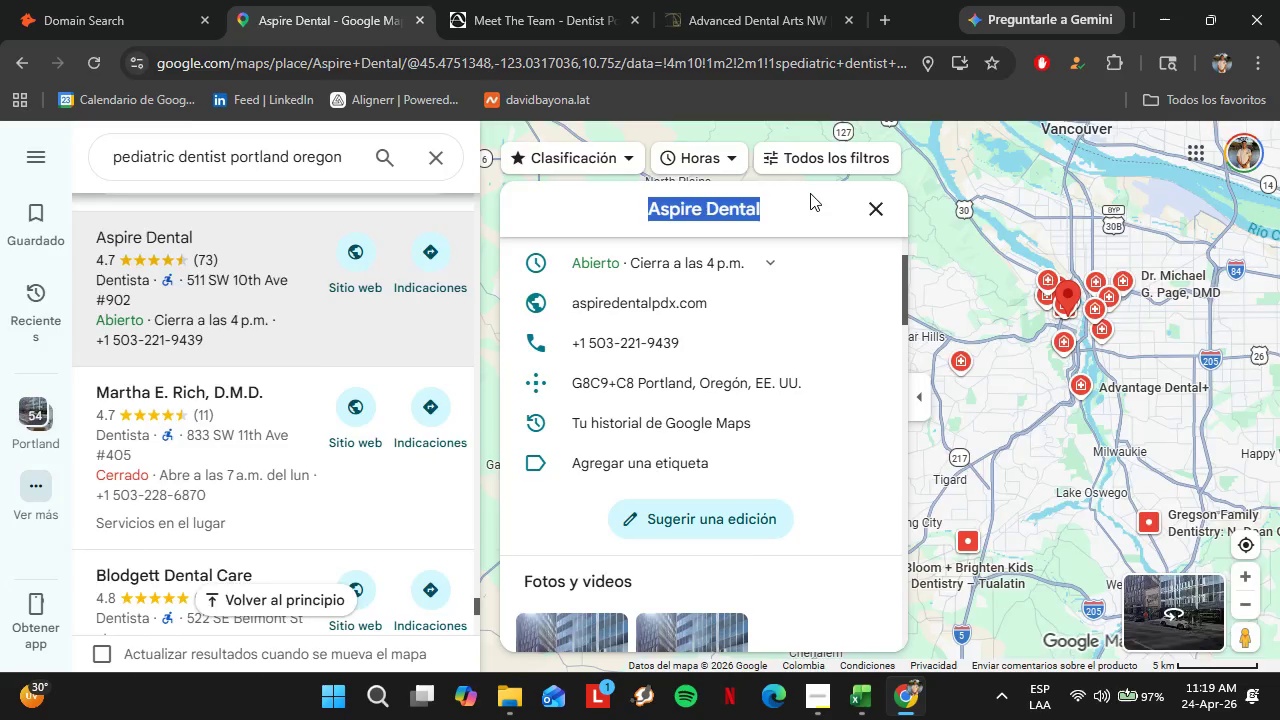 
left_click([752, 0])
 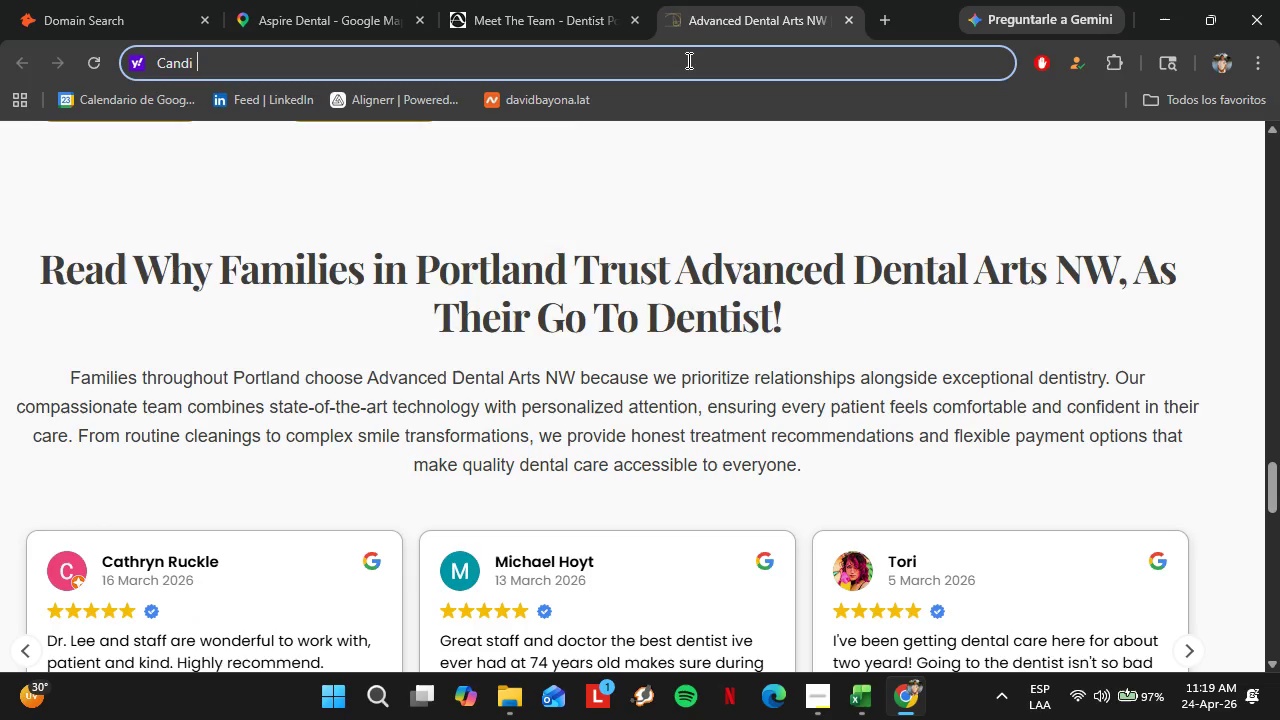 
key(Control+V)
 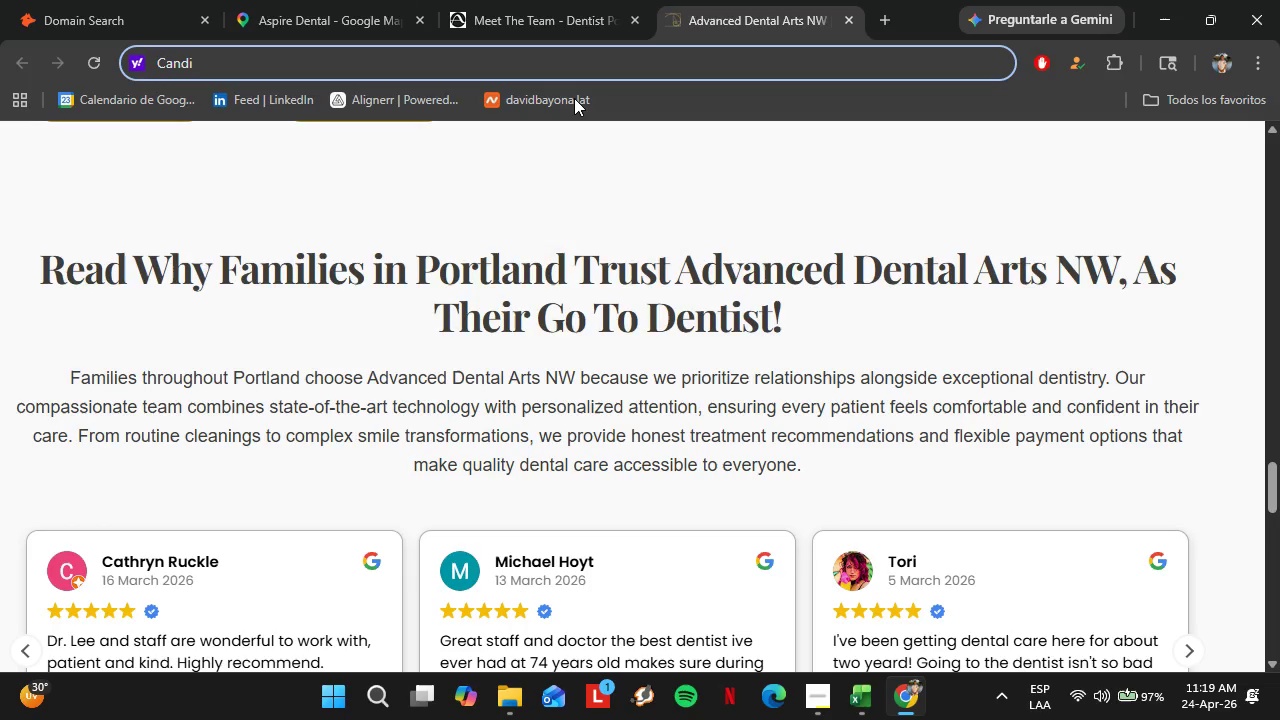 
left_click([505, 60])
 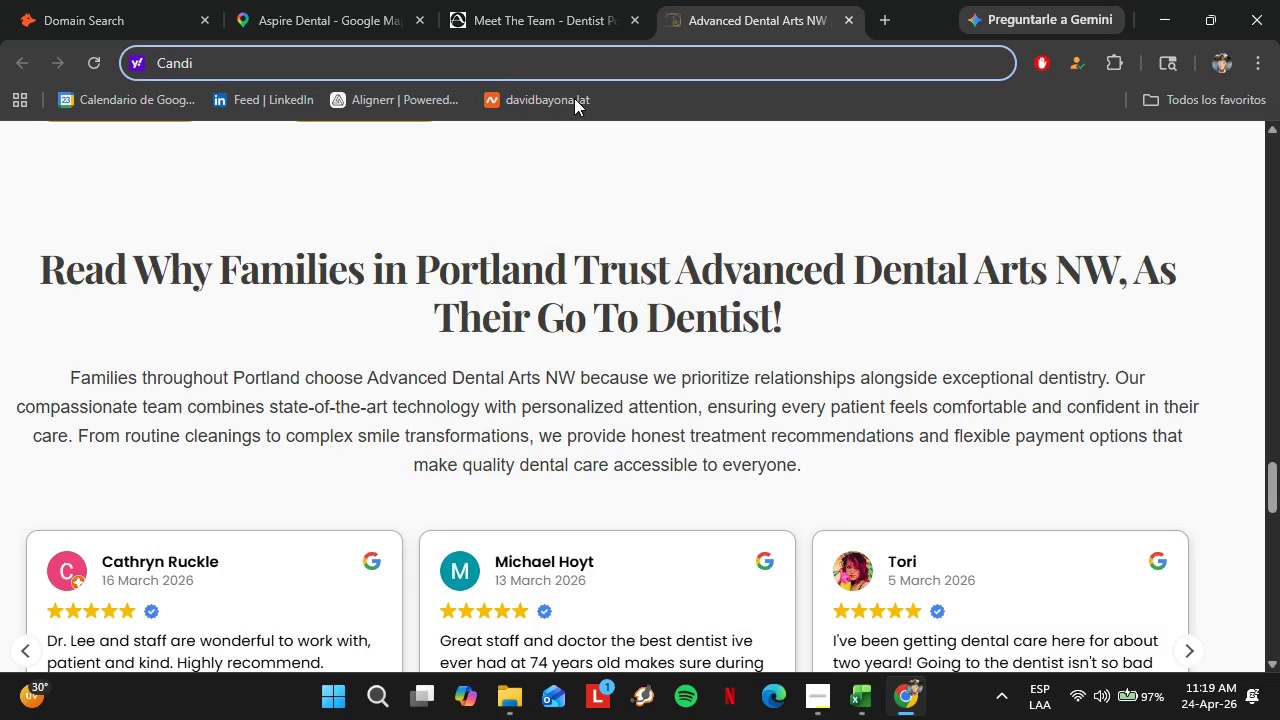 
key(Control+V)
 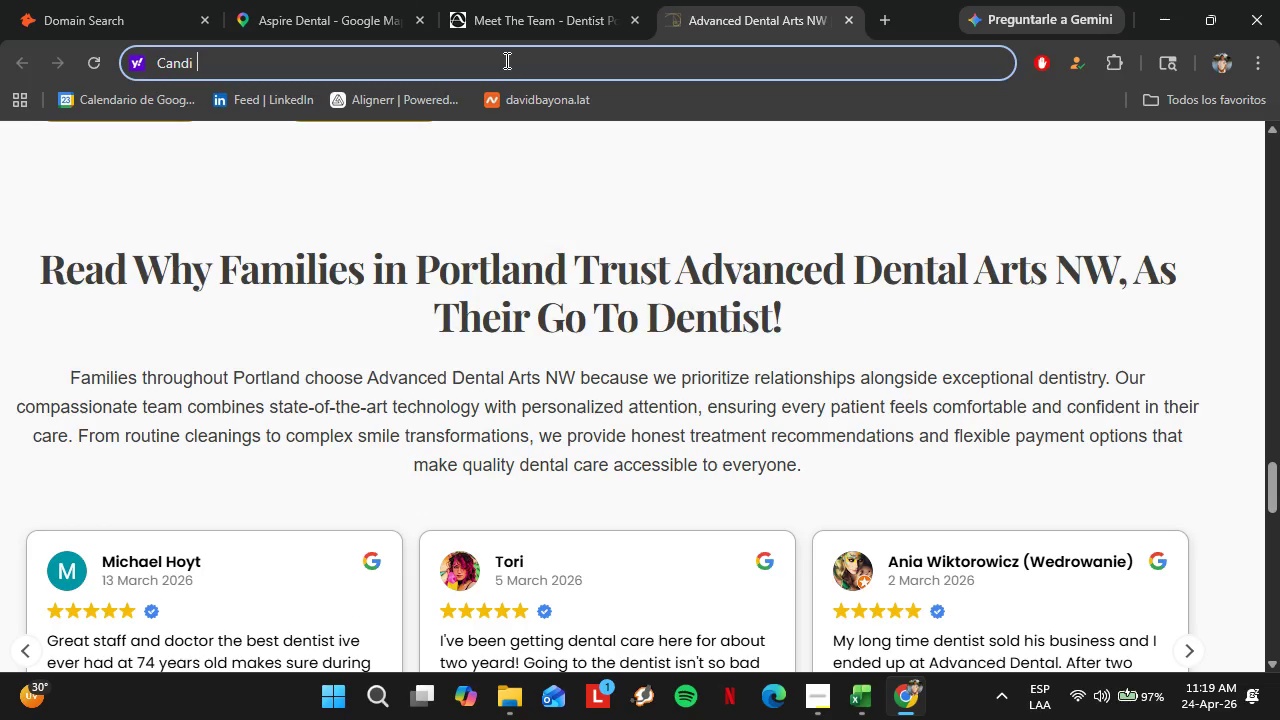 
left_click([298, 0])
 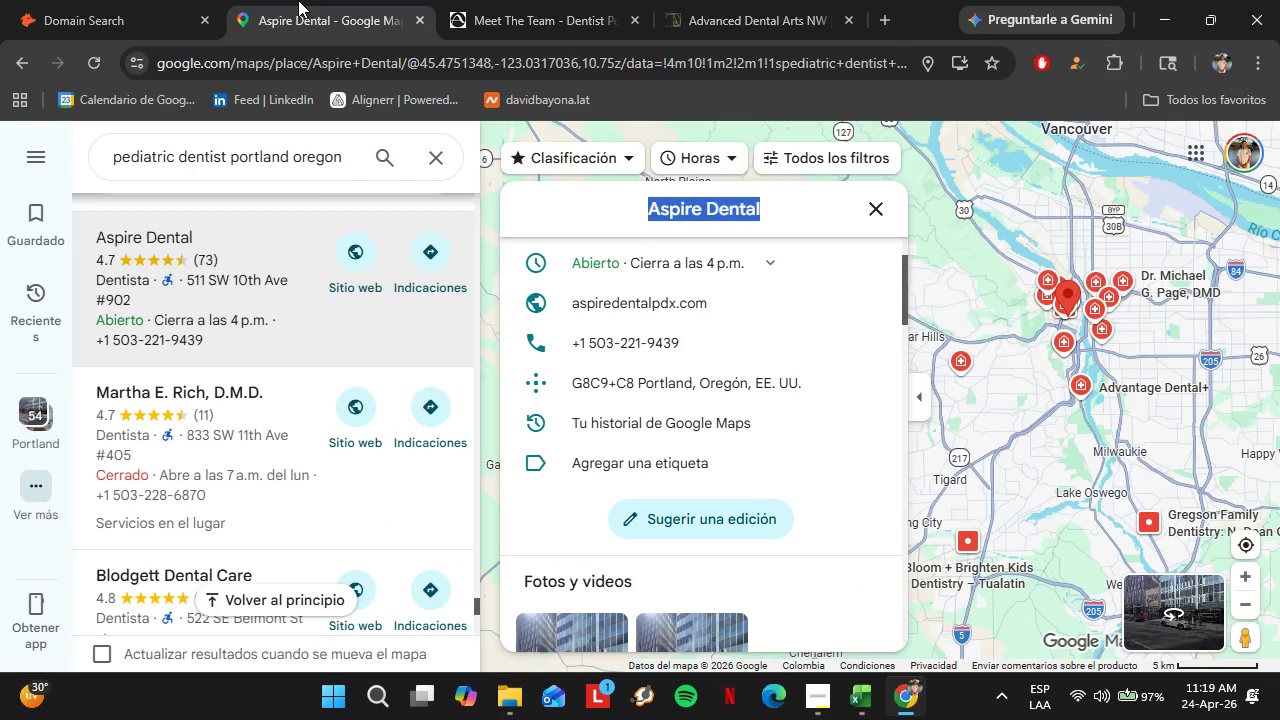 
key(Control+C)
 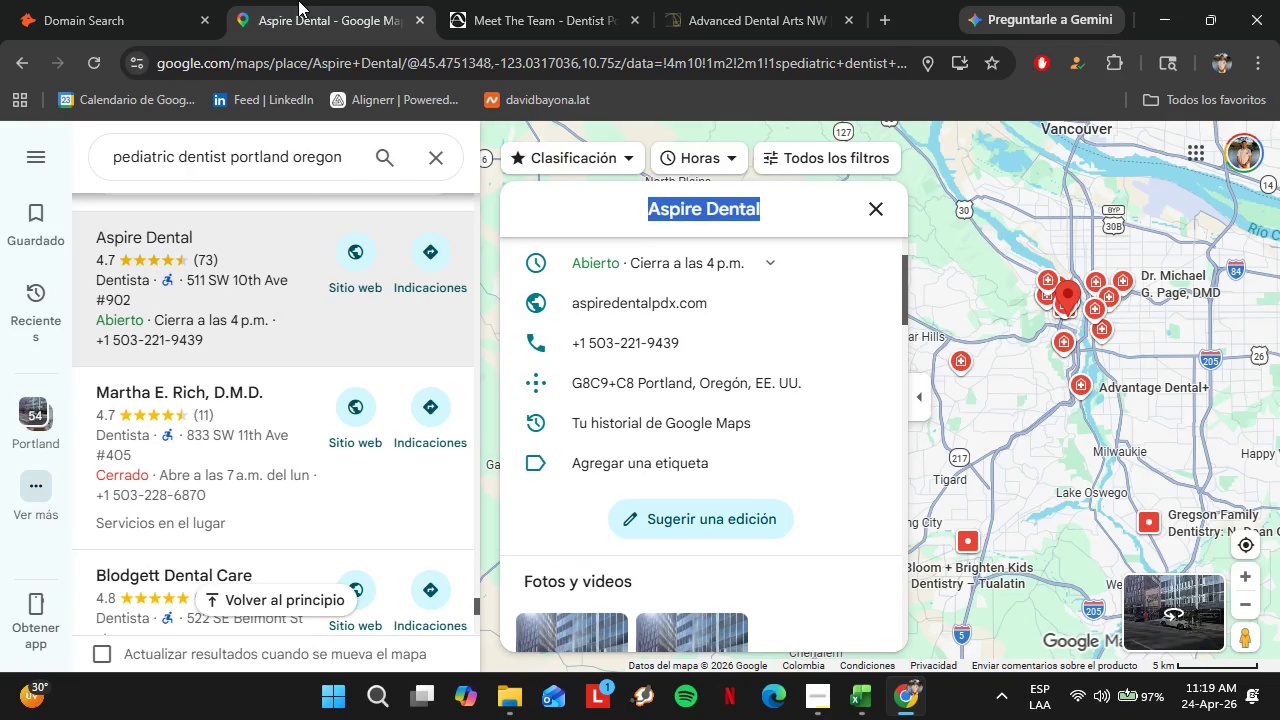 
left_click([723, 0])
 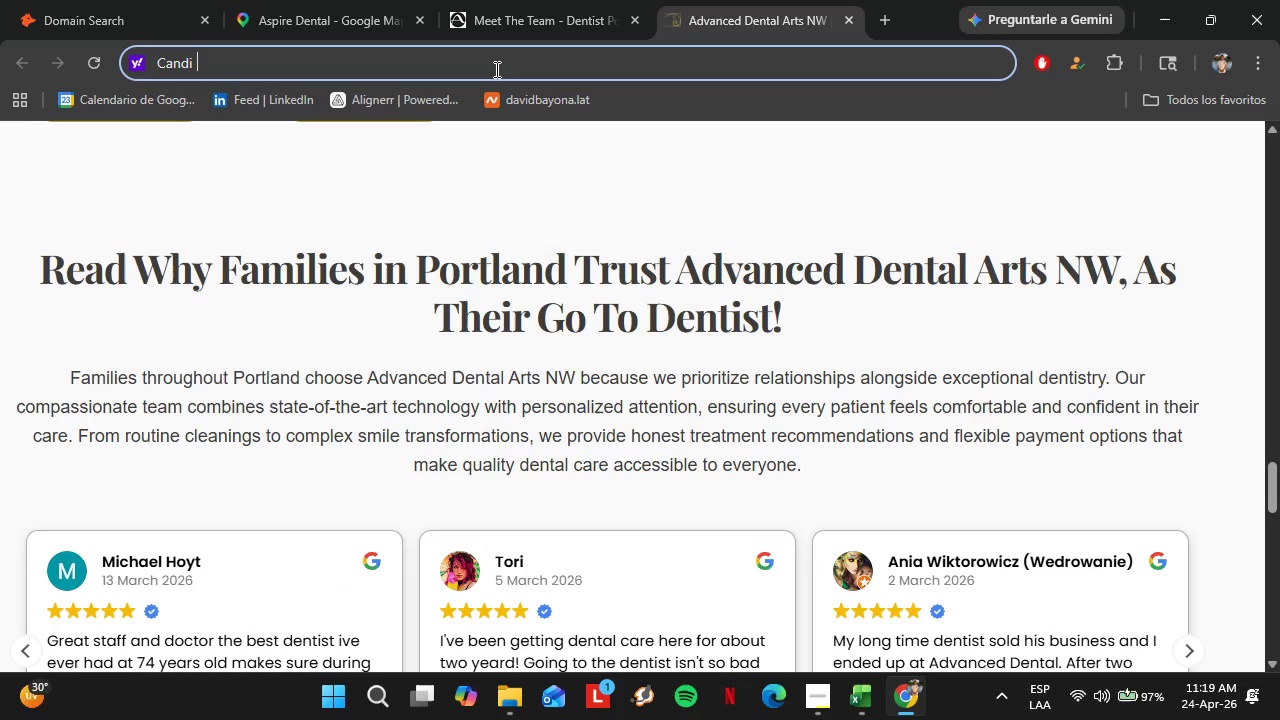 
key(Control+V)
 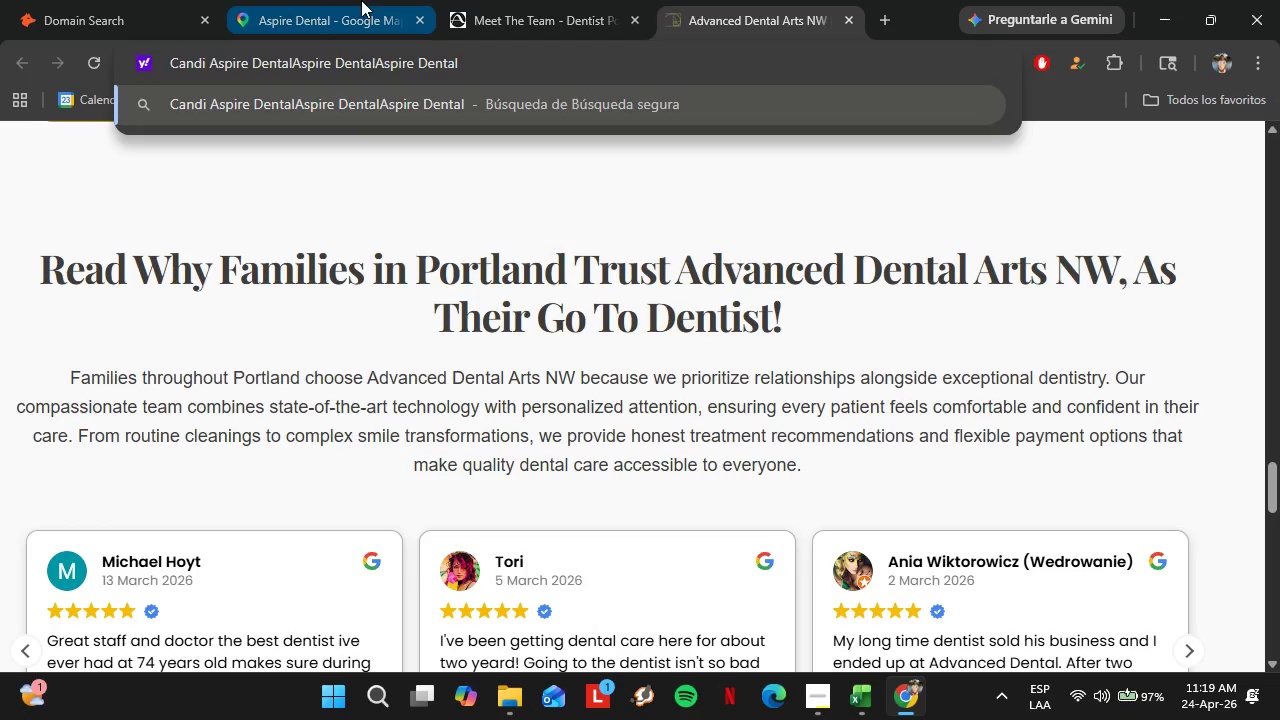 
left_click_drag(start_coordinate=[466, 58], to_coordinate=[295, 64])
 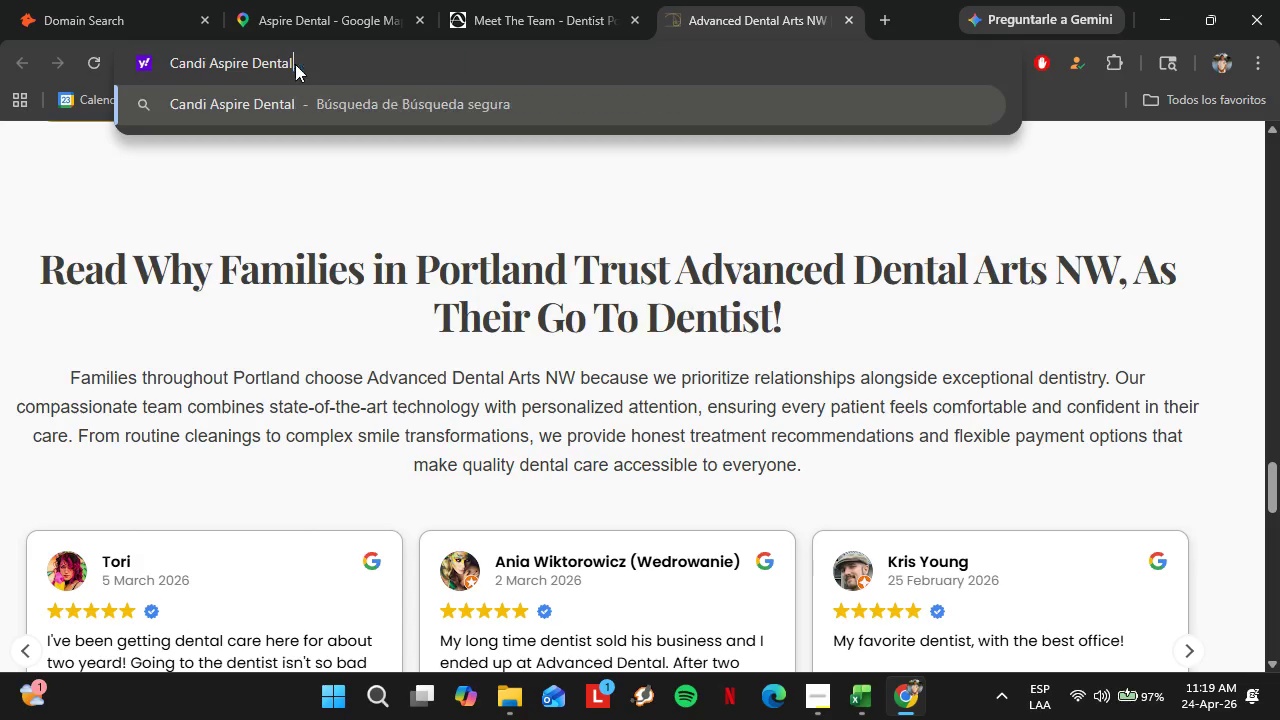 
key(Backspace)
 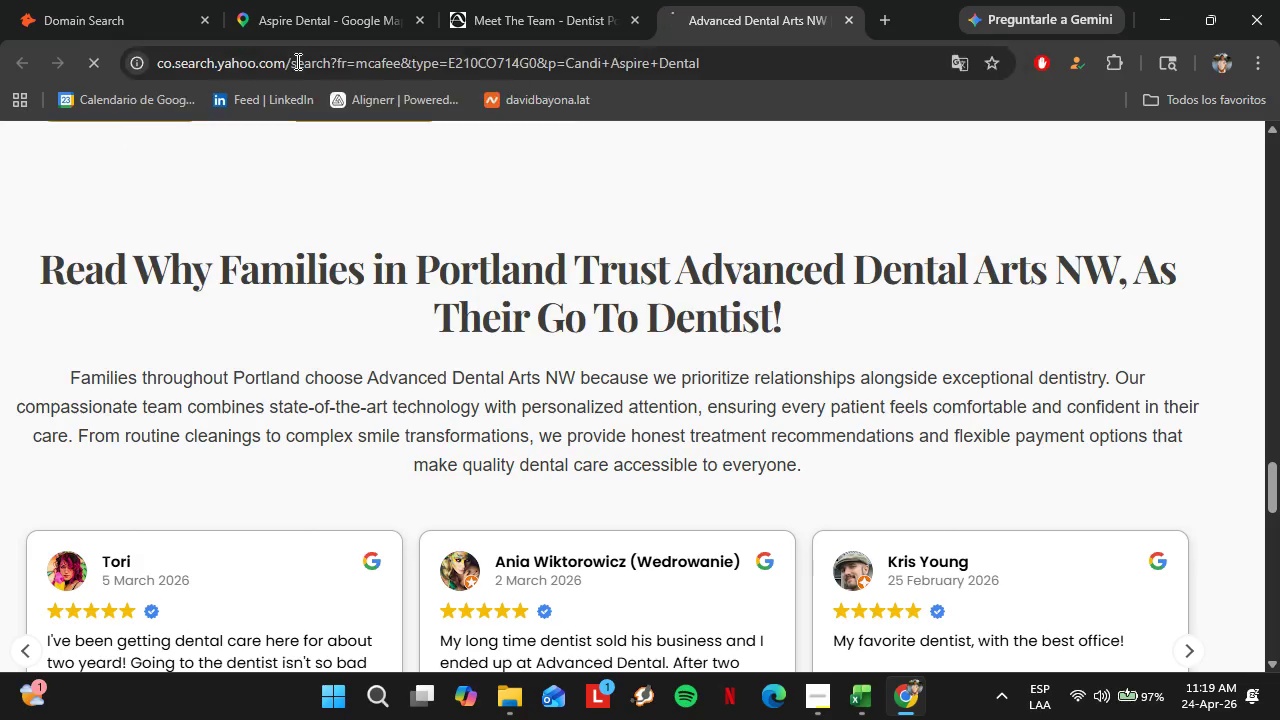 
key(Enter)
 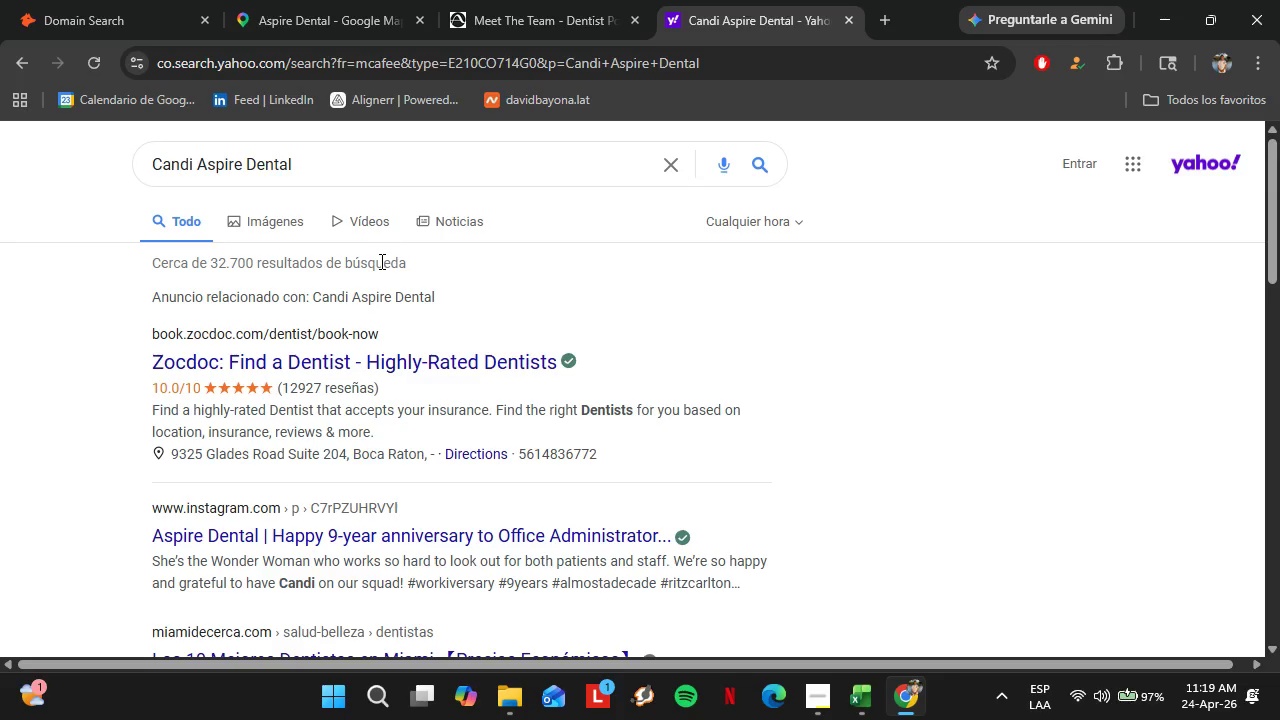 
wait(23.33)
 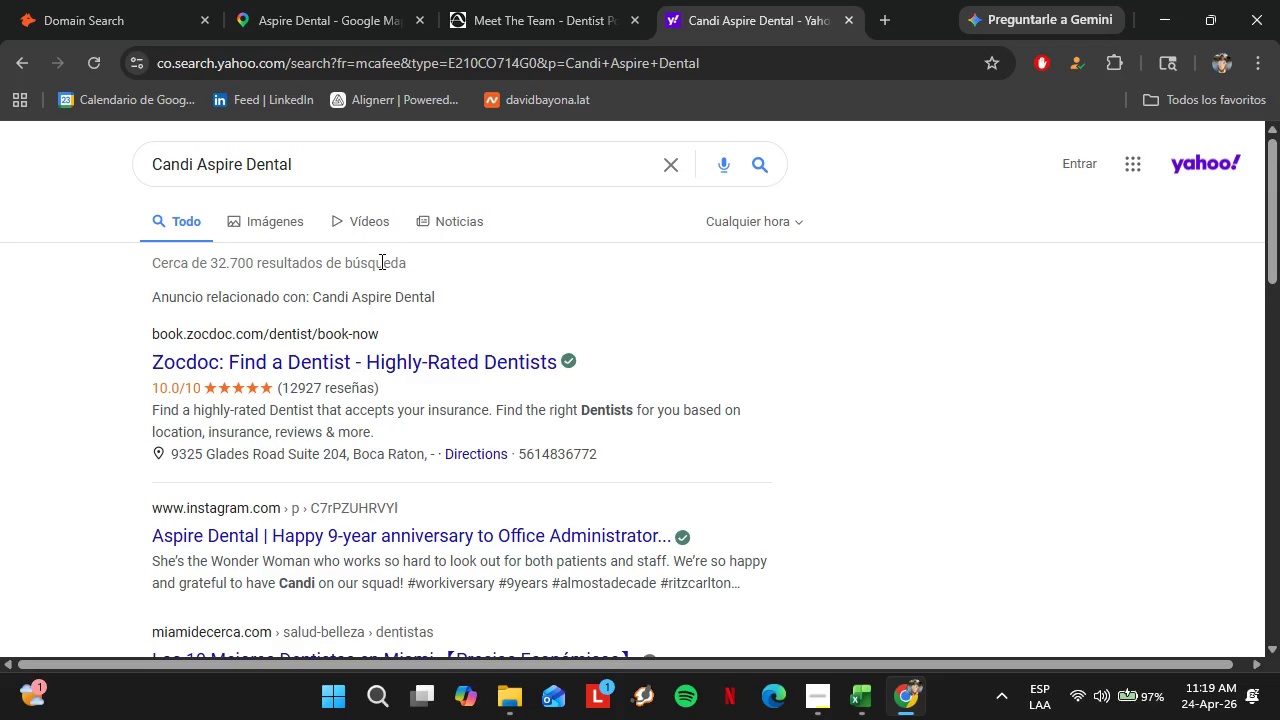 
scroll: coordinate [137, 430], scroll_direction: down, amount: 9.0
 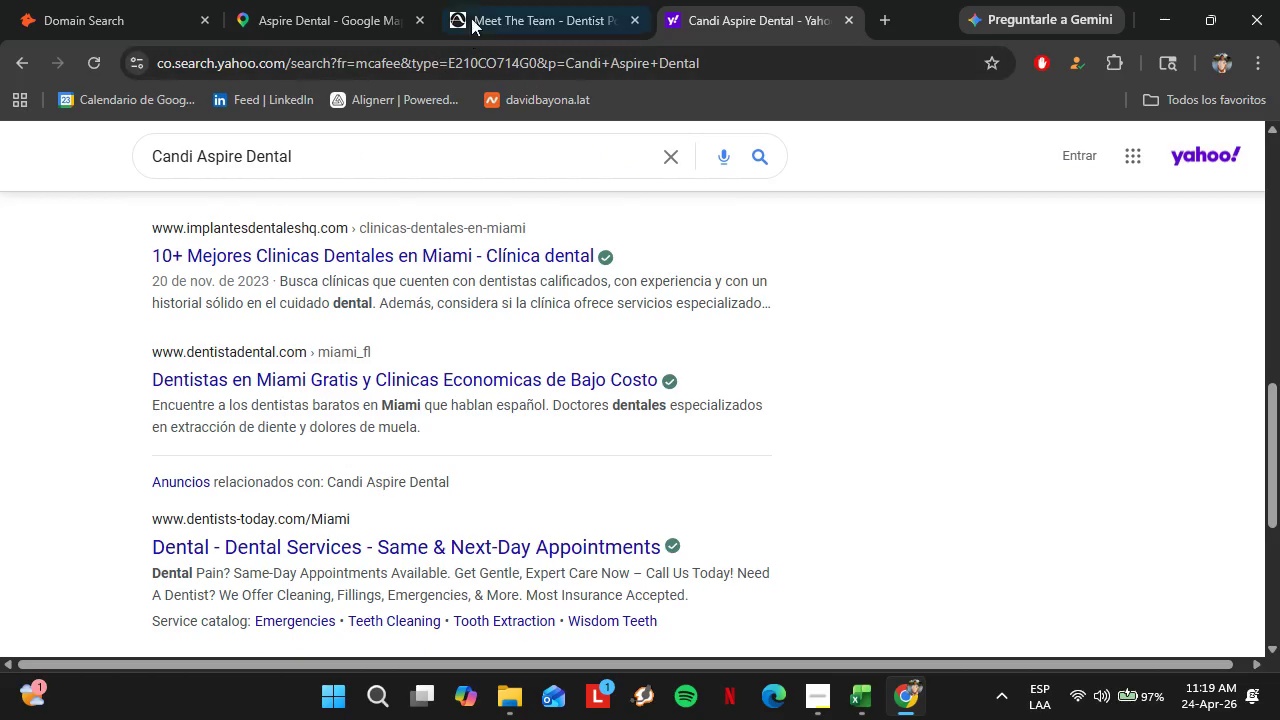 
left_click([476, 3])
 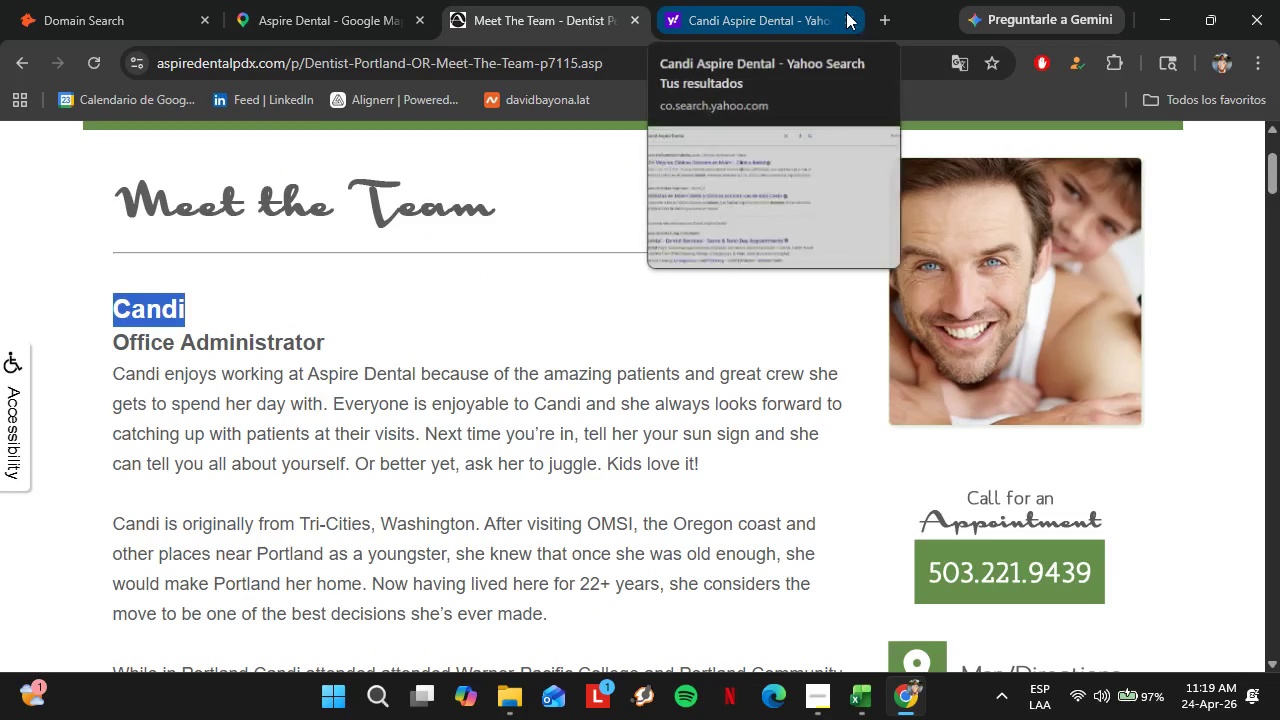 
left_click([852, 16])
 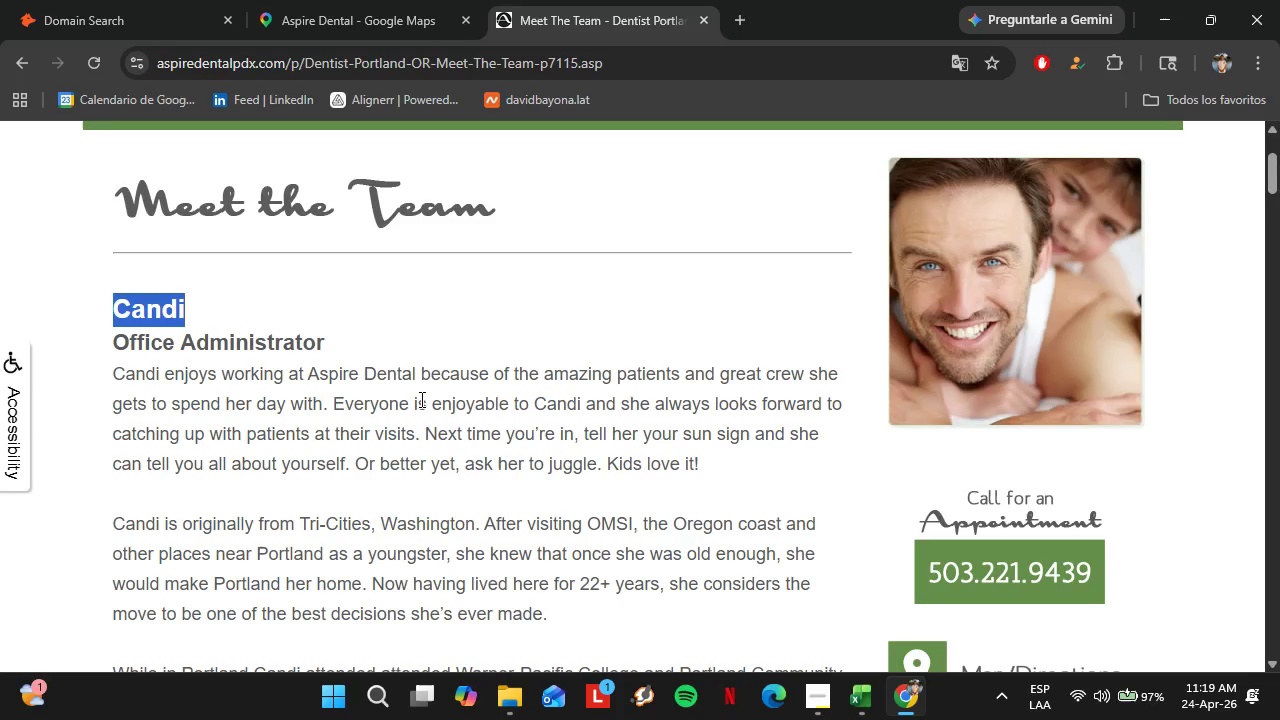 
scroll: coordinate [404, 405], scroll_direction: down, amount: 2.0
 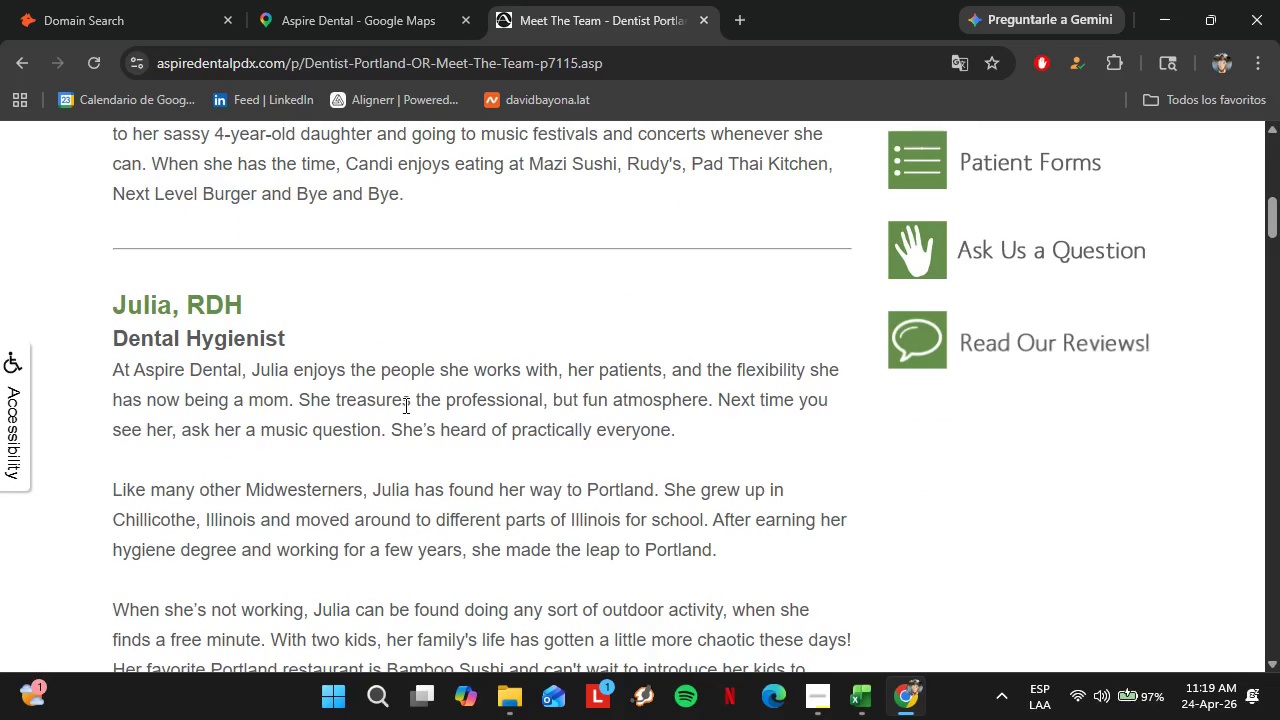 
scroll: coordinate [404, 405], scroll_direction: up, amount: 5.0
 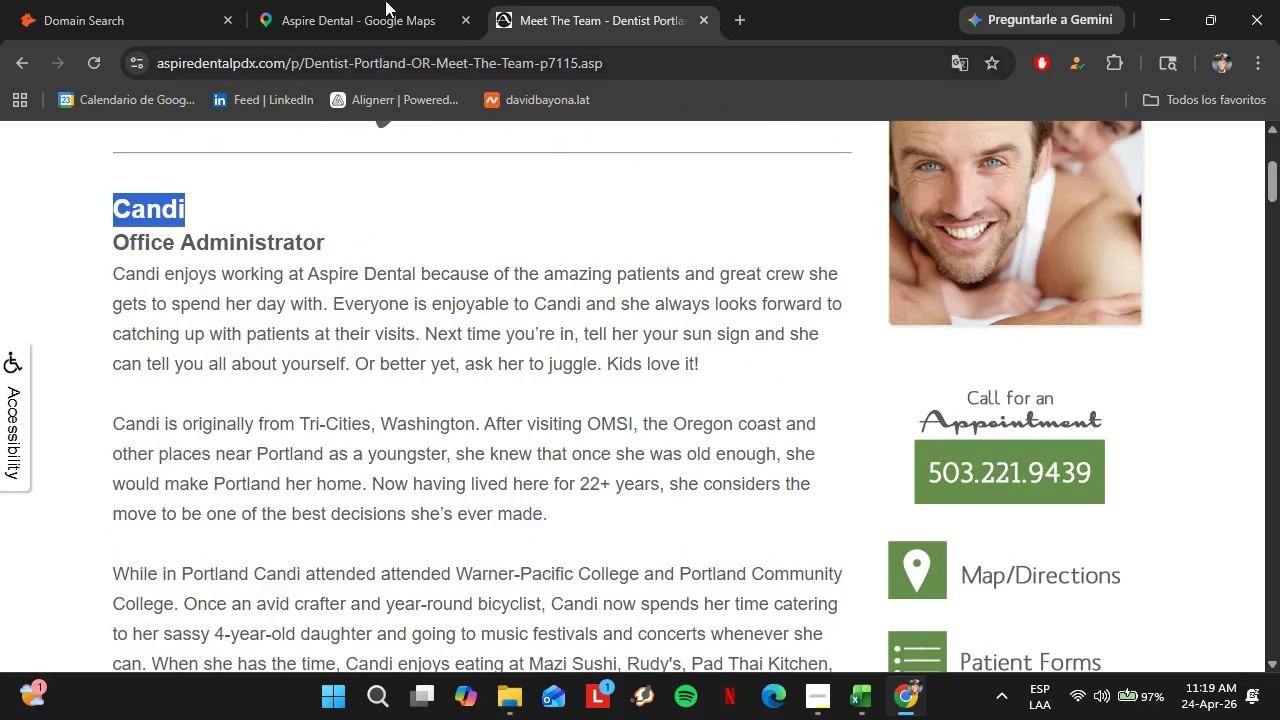 
left_click([391, 0])
 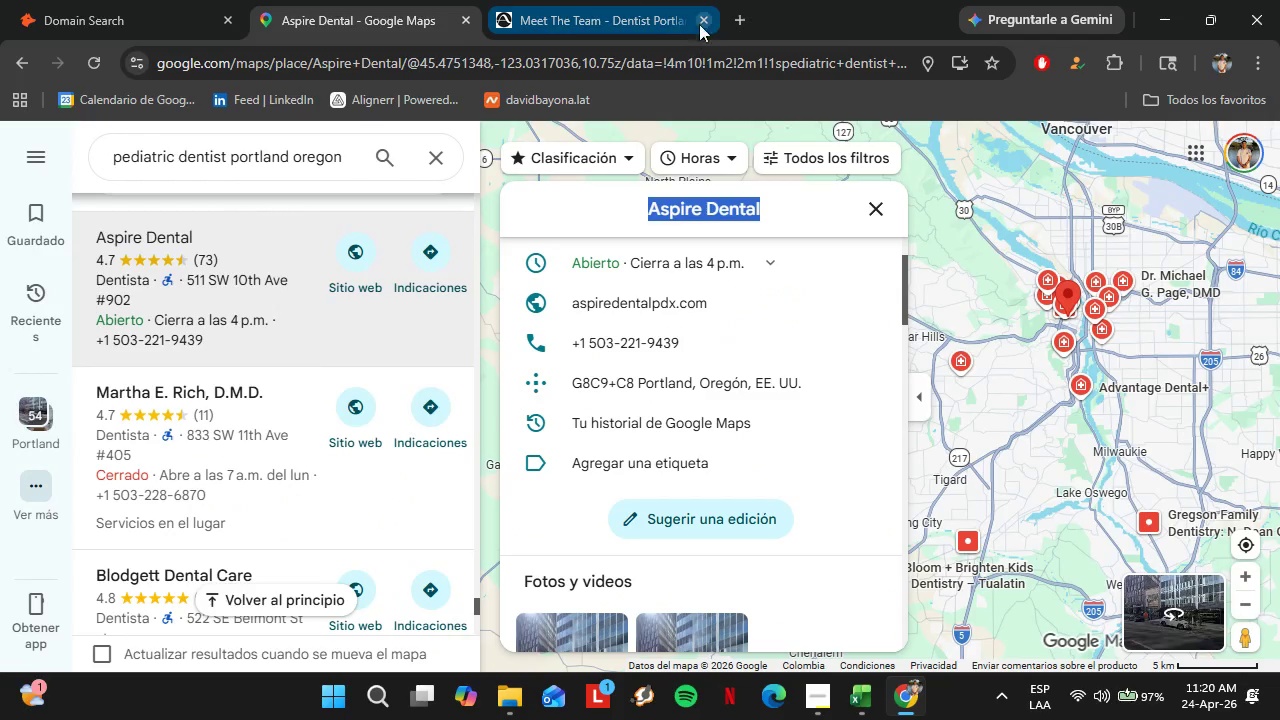 
left_click([704, 20])
 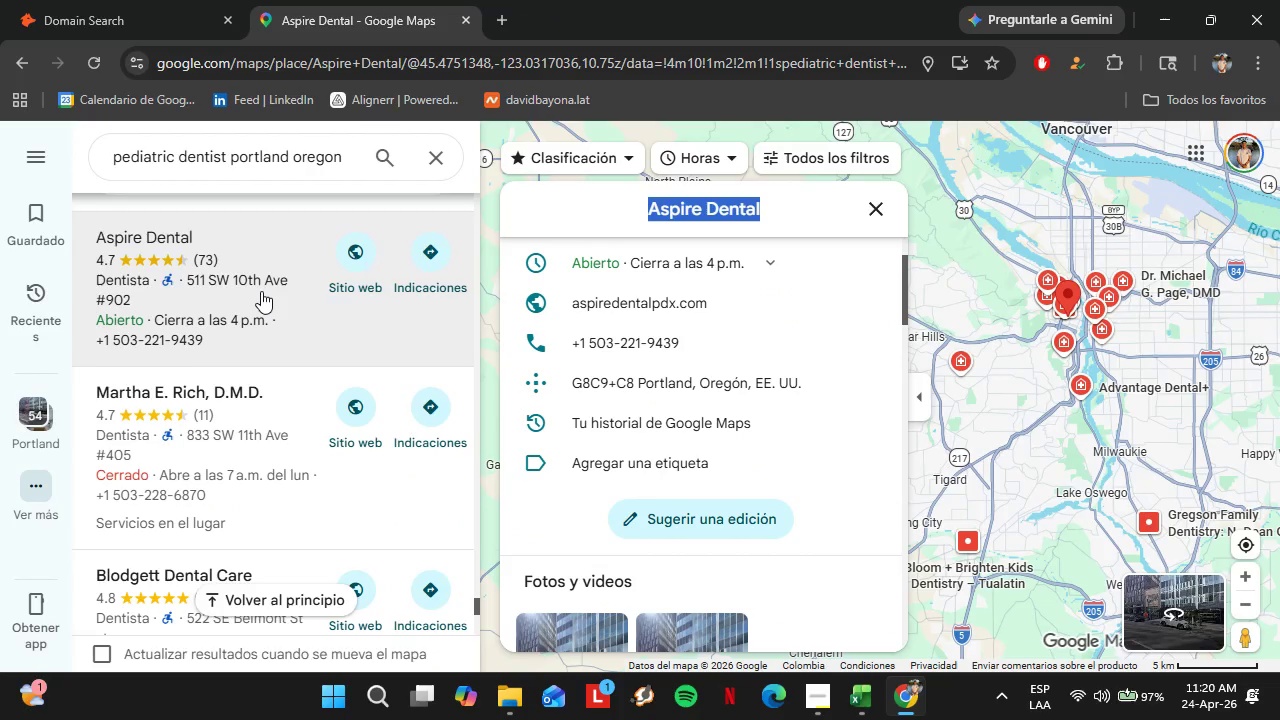 
scroll: coordinate [261, 291], scroll_direction: down, amount: 1.0
 